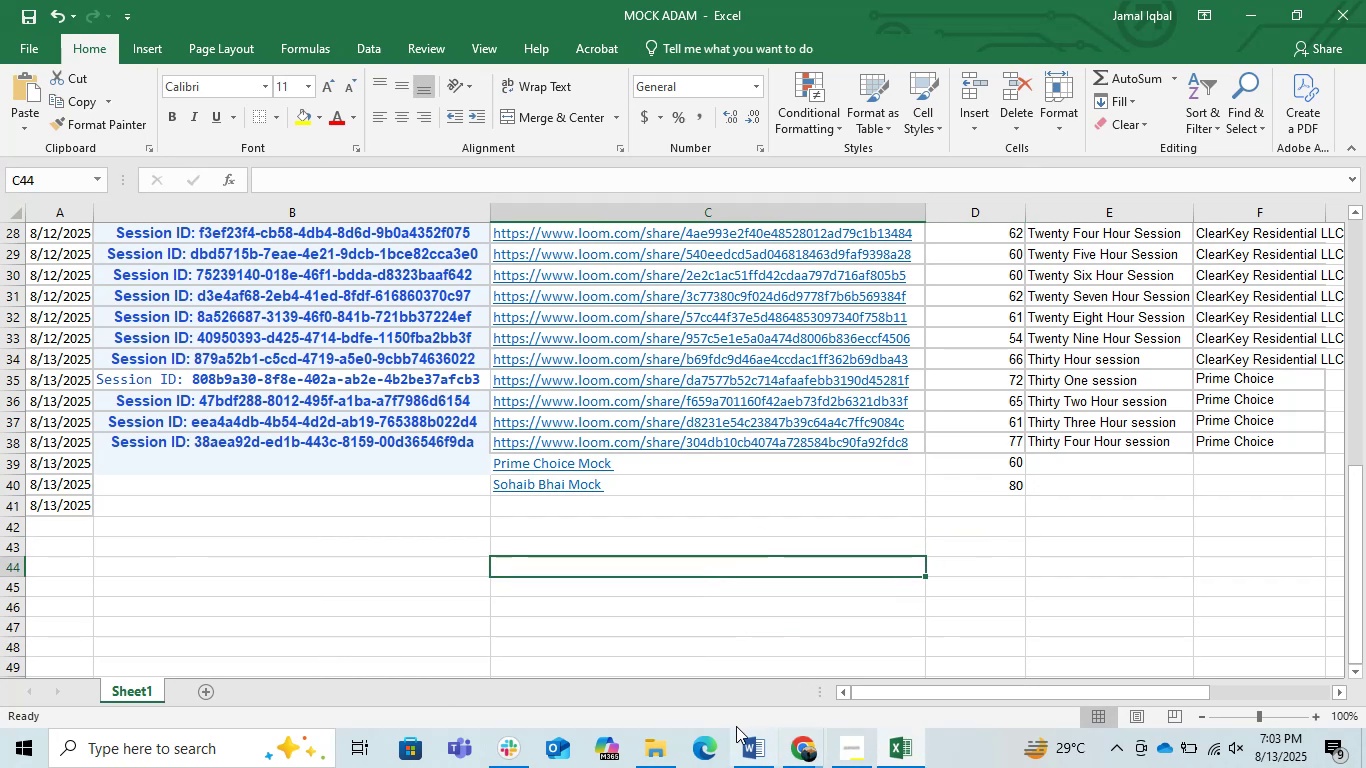 
left_click([656, 745])
 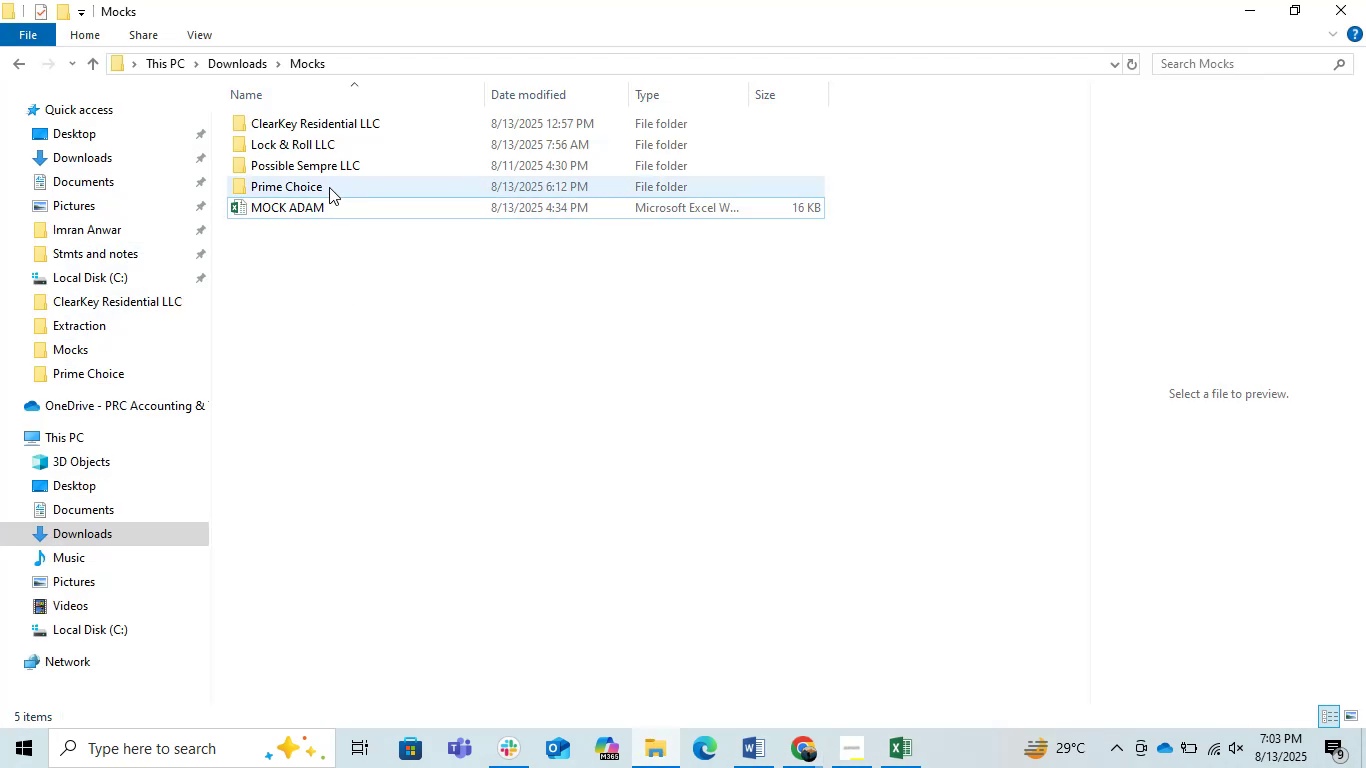 
double_click([319, 177])
 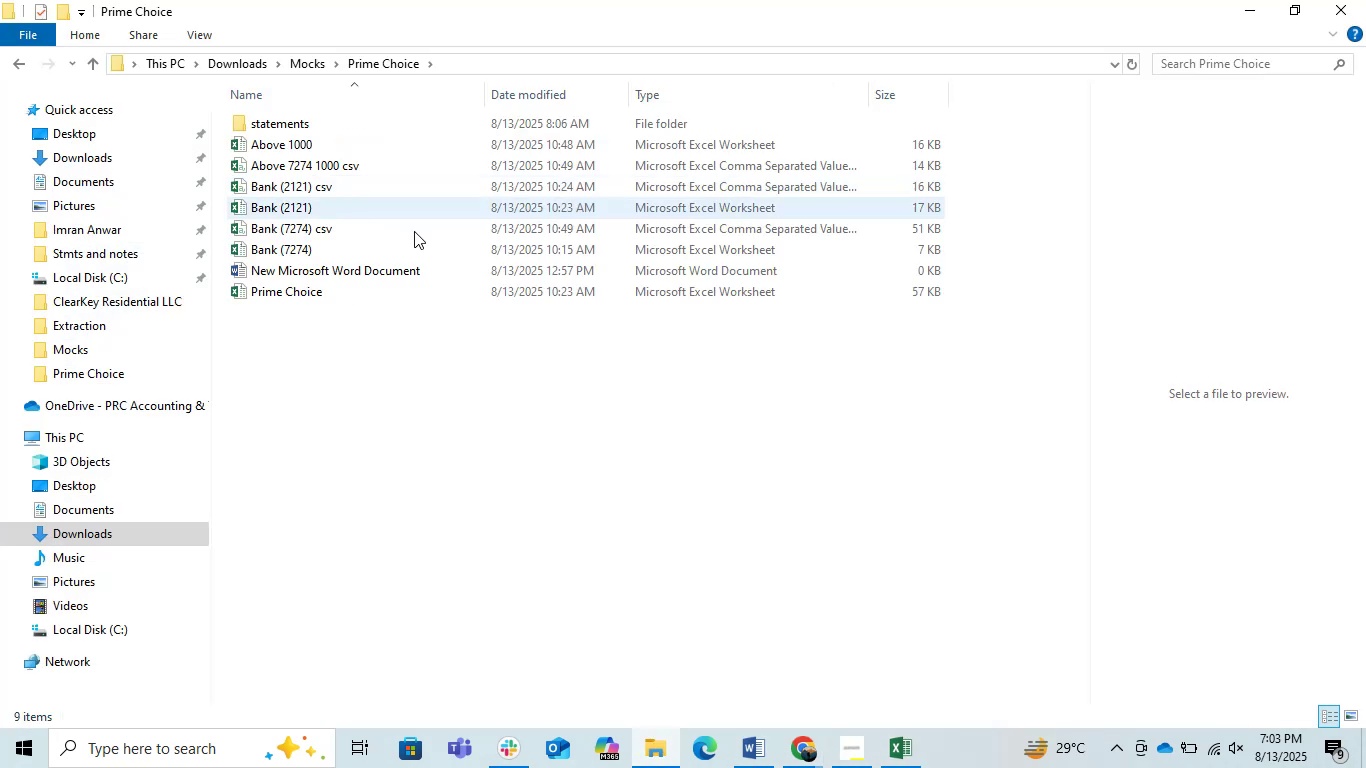 
left_click_drag(start_coordinate=[475, 355], to_coordinate=[502, 372])
 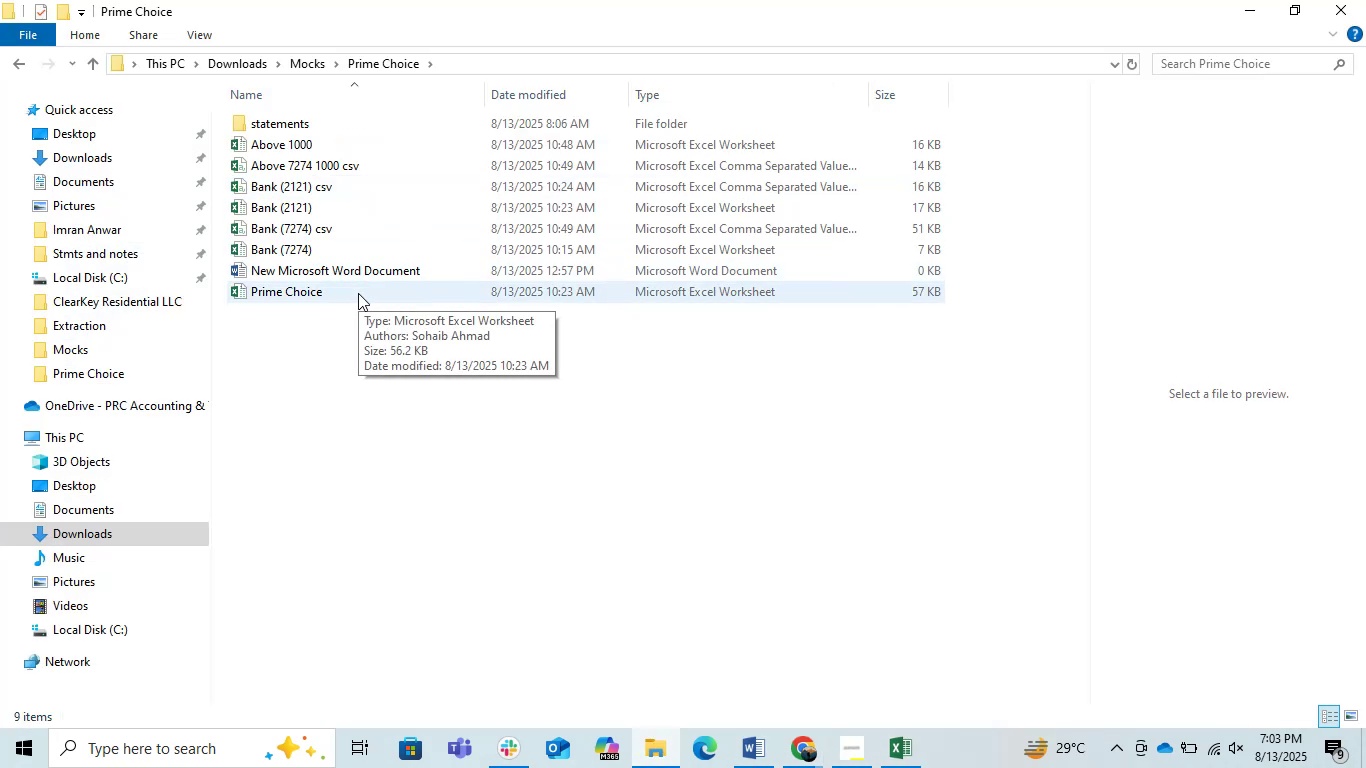 
double_click([358, 293])
 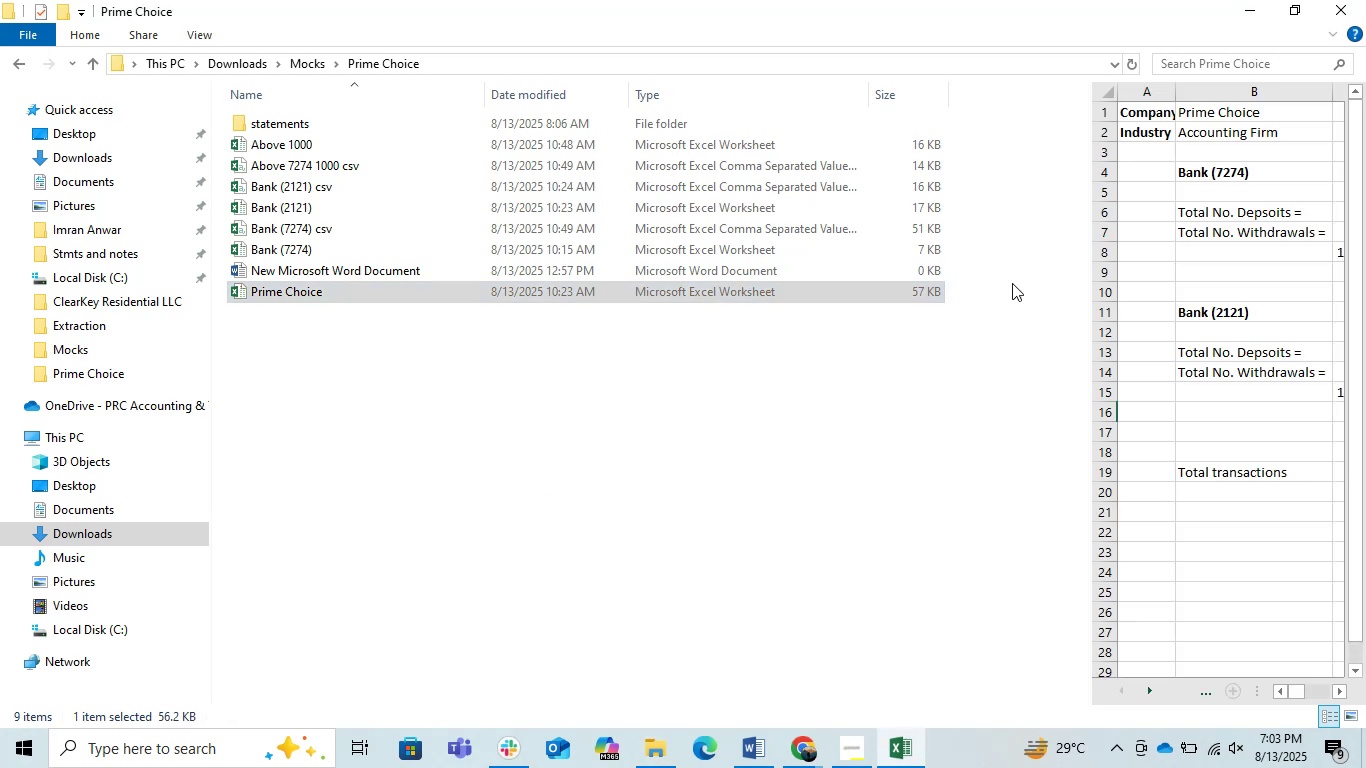 
left_click([734, 532])
 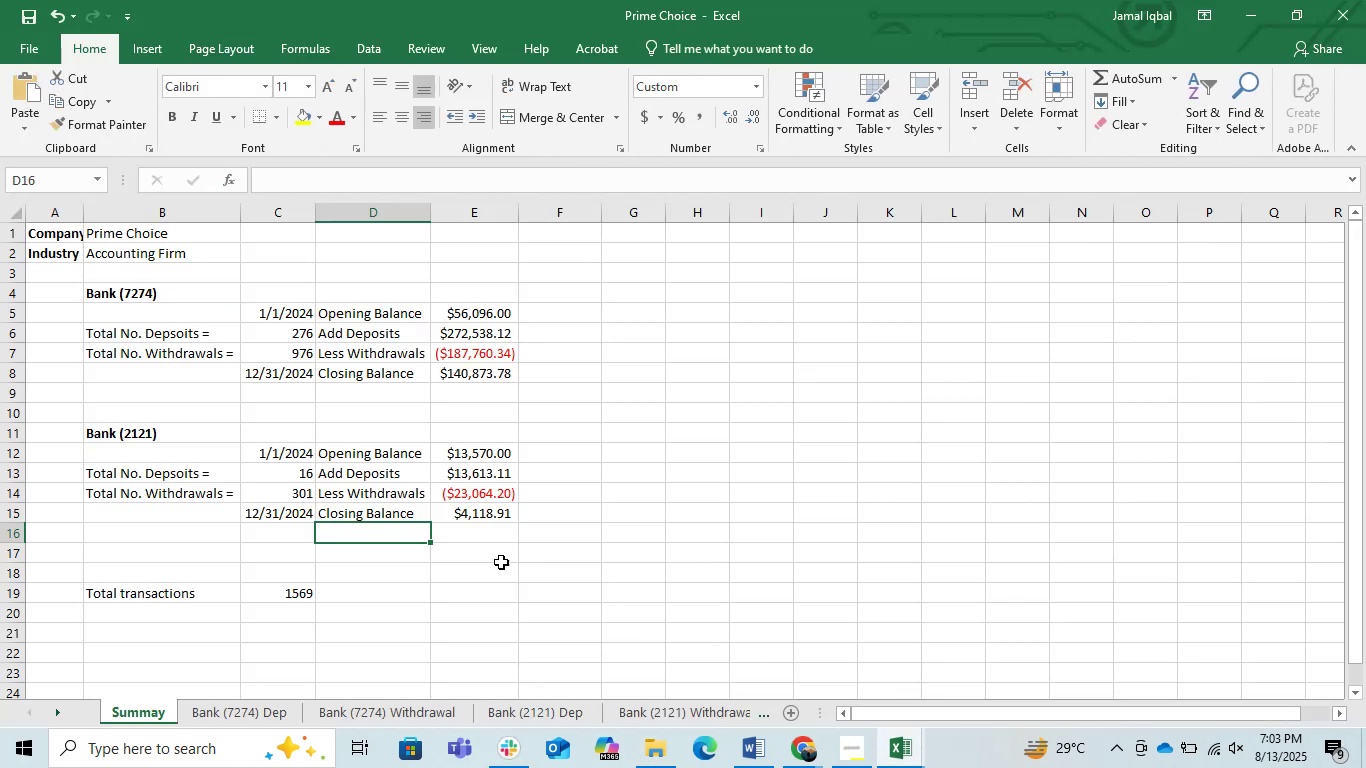 
left_click([309, 569])
 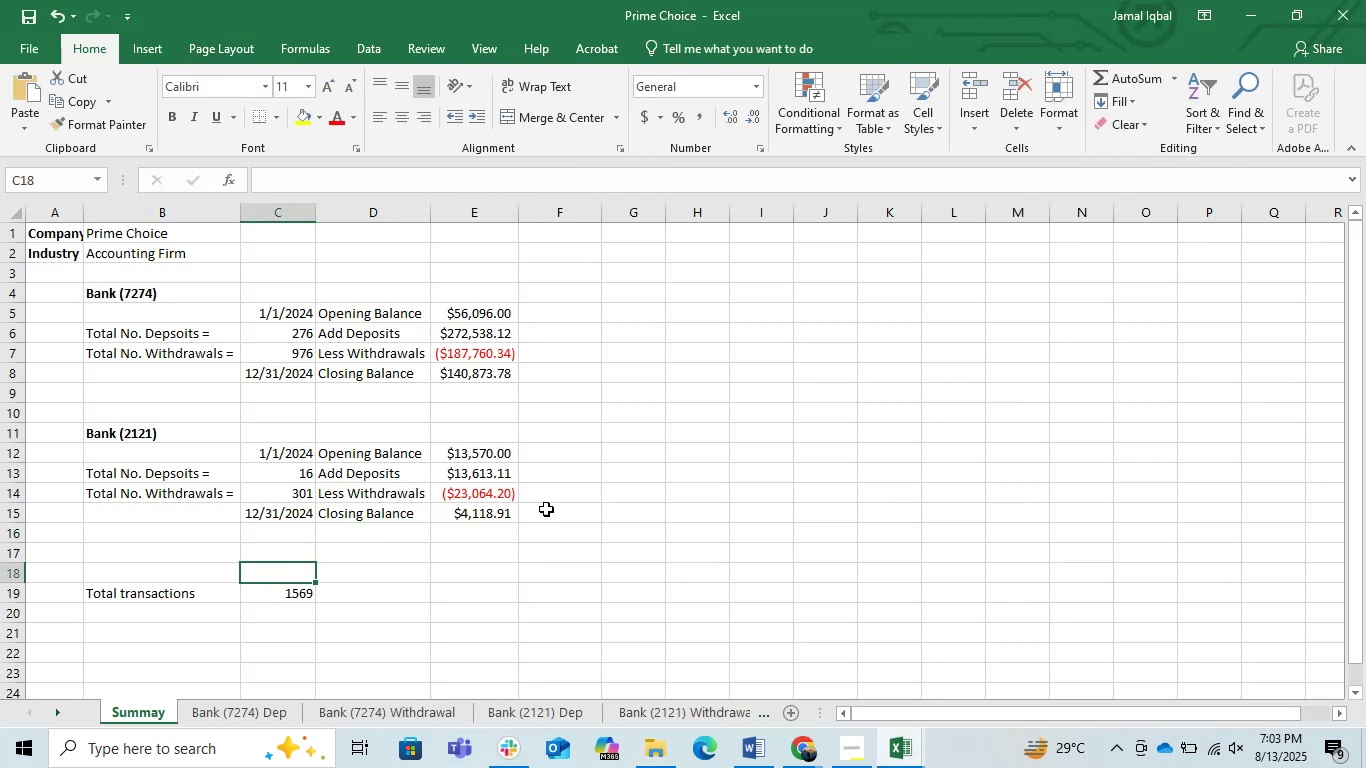 
left_click([565, 505])
 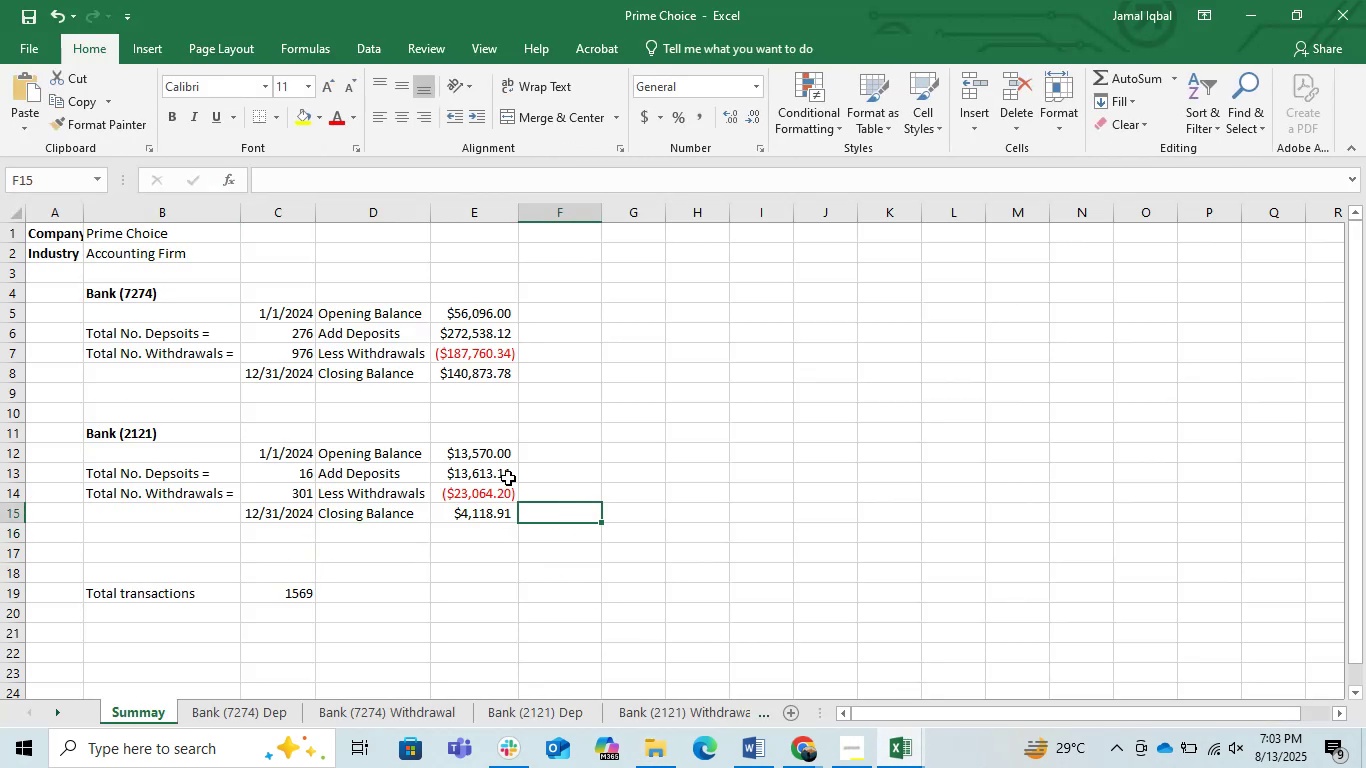 
left_click([472, 450])
 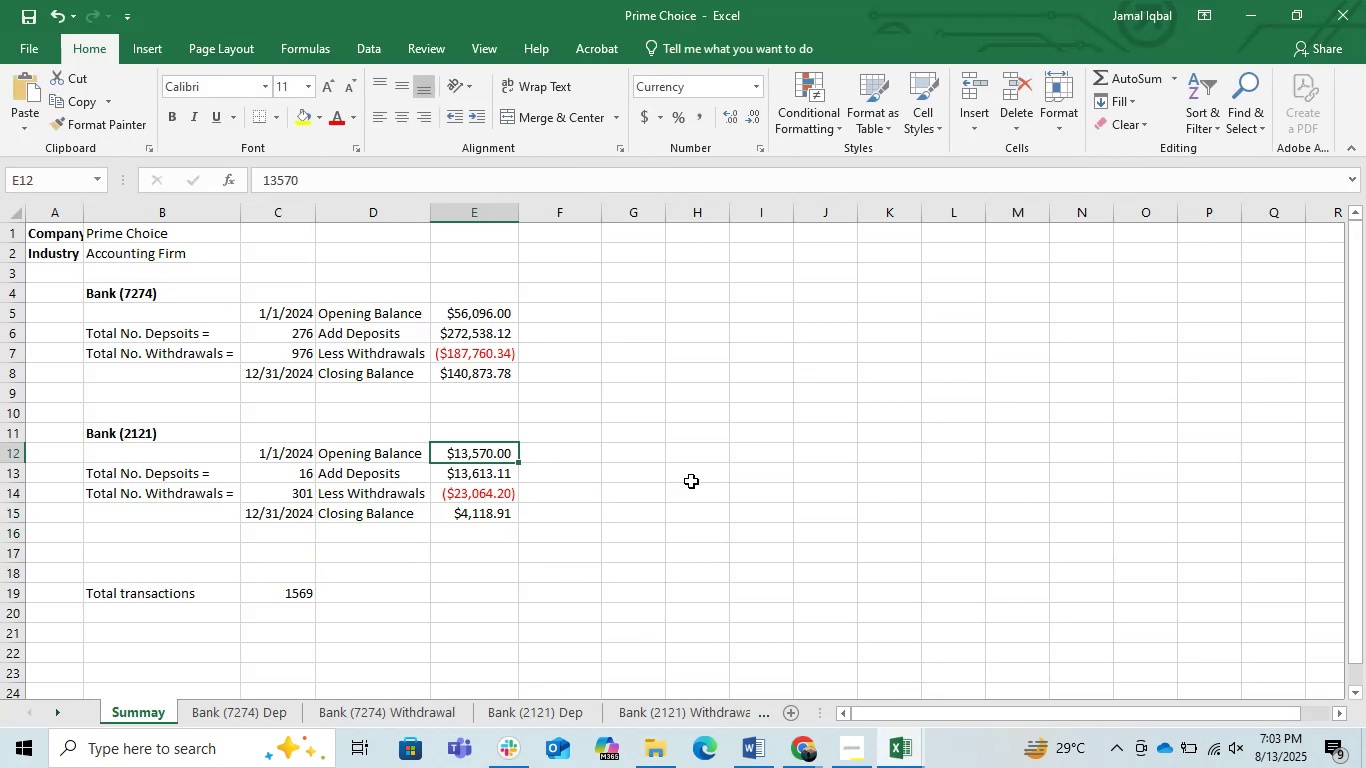 
hold_key(key=ControlLeft, duration=0.56)
 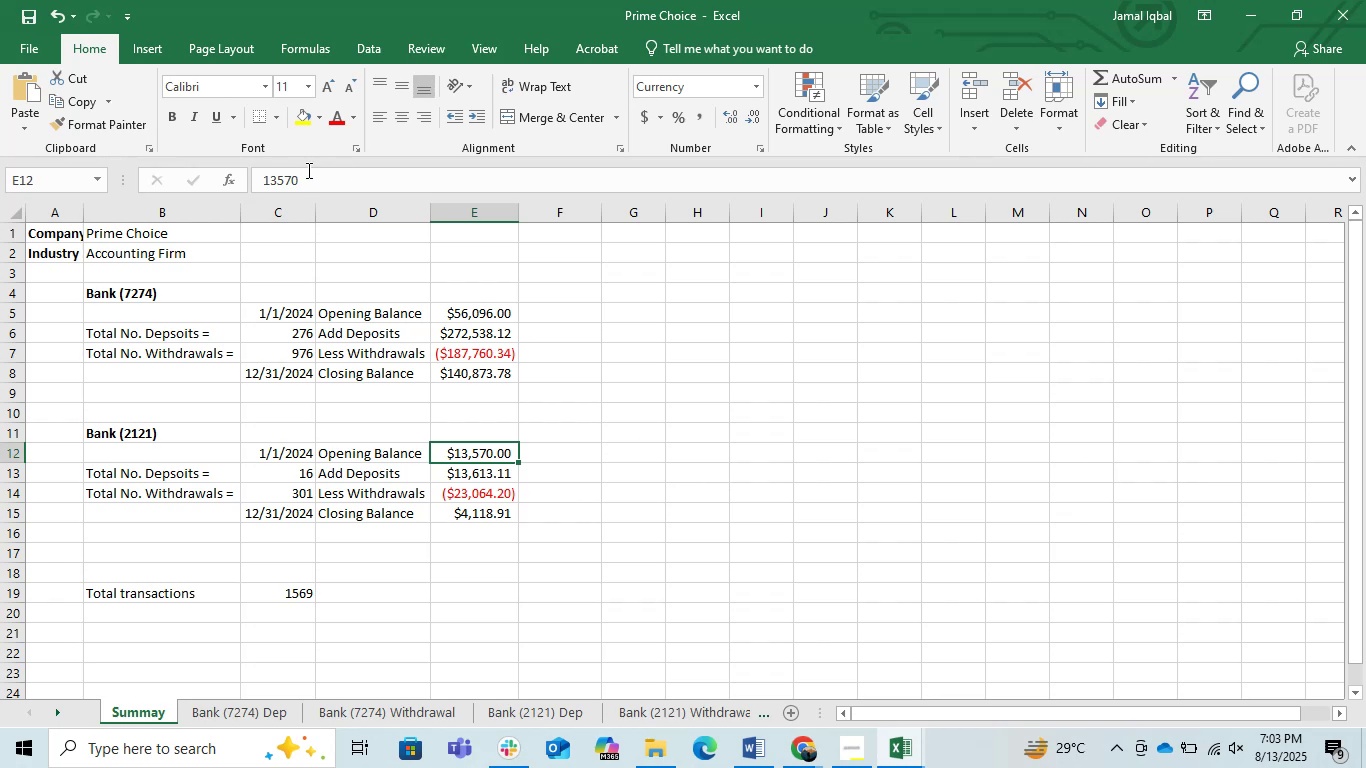 
left_click_drag(start_coordinate=[308, 170], to_coordinate=[224, 162])
 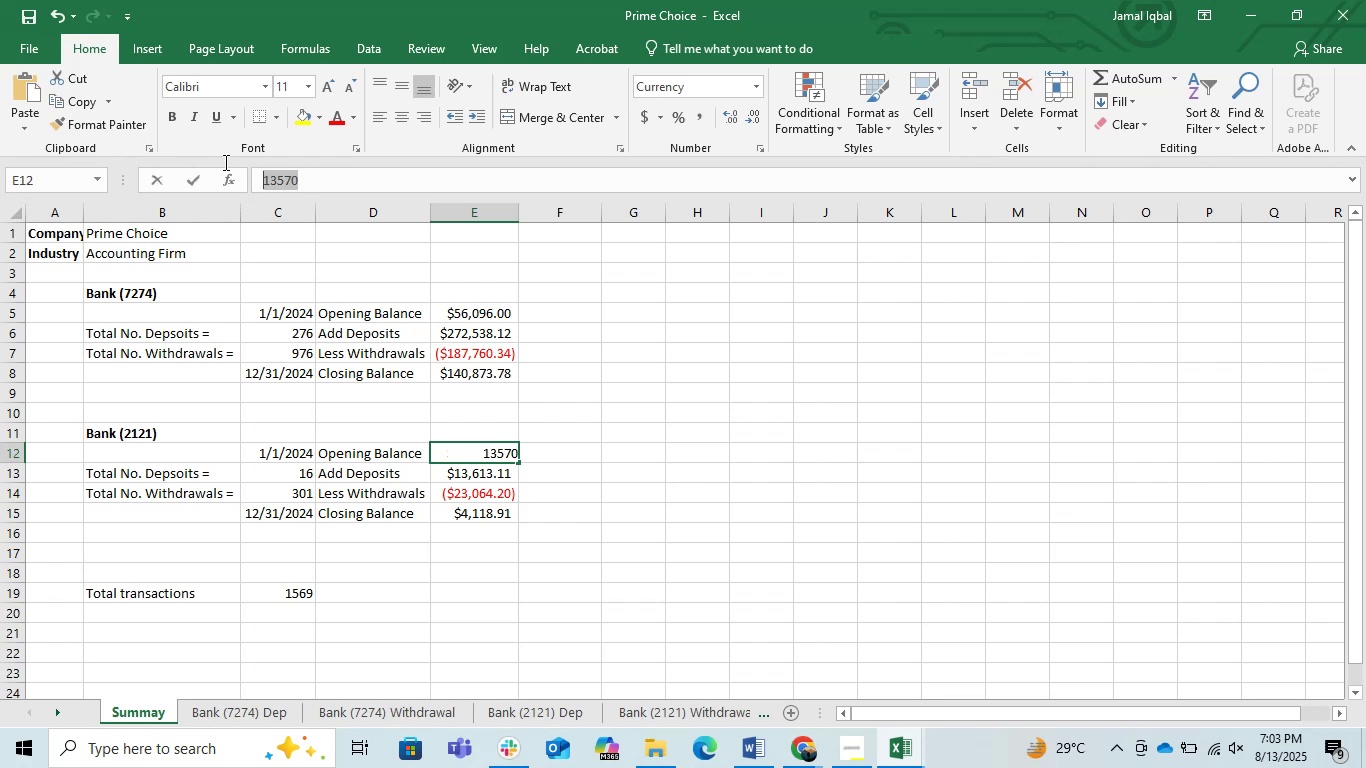 
key(Control+C)
 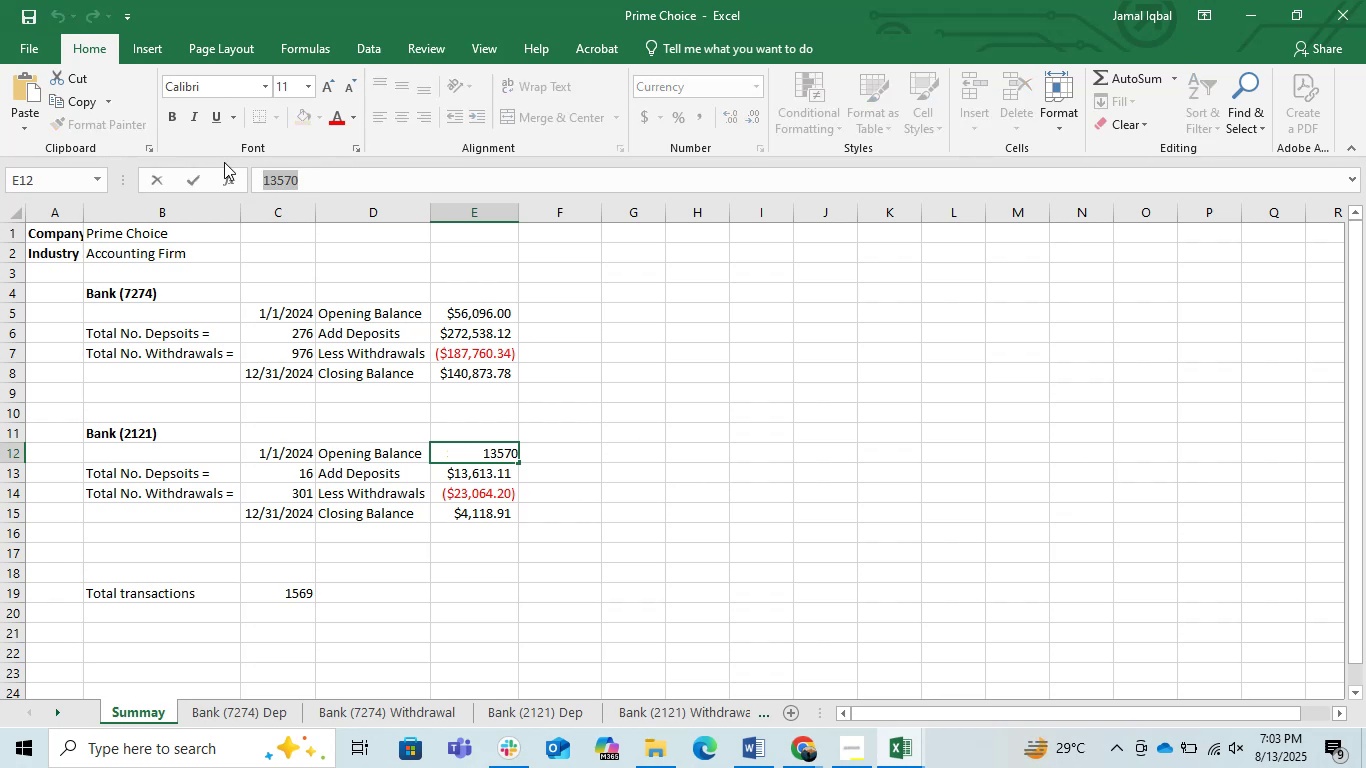 
key(Control+C)
 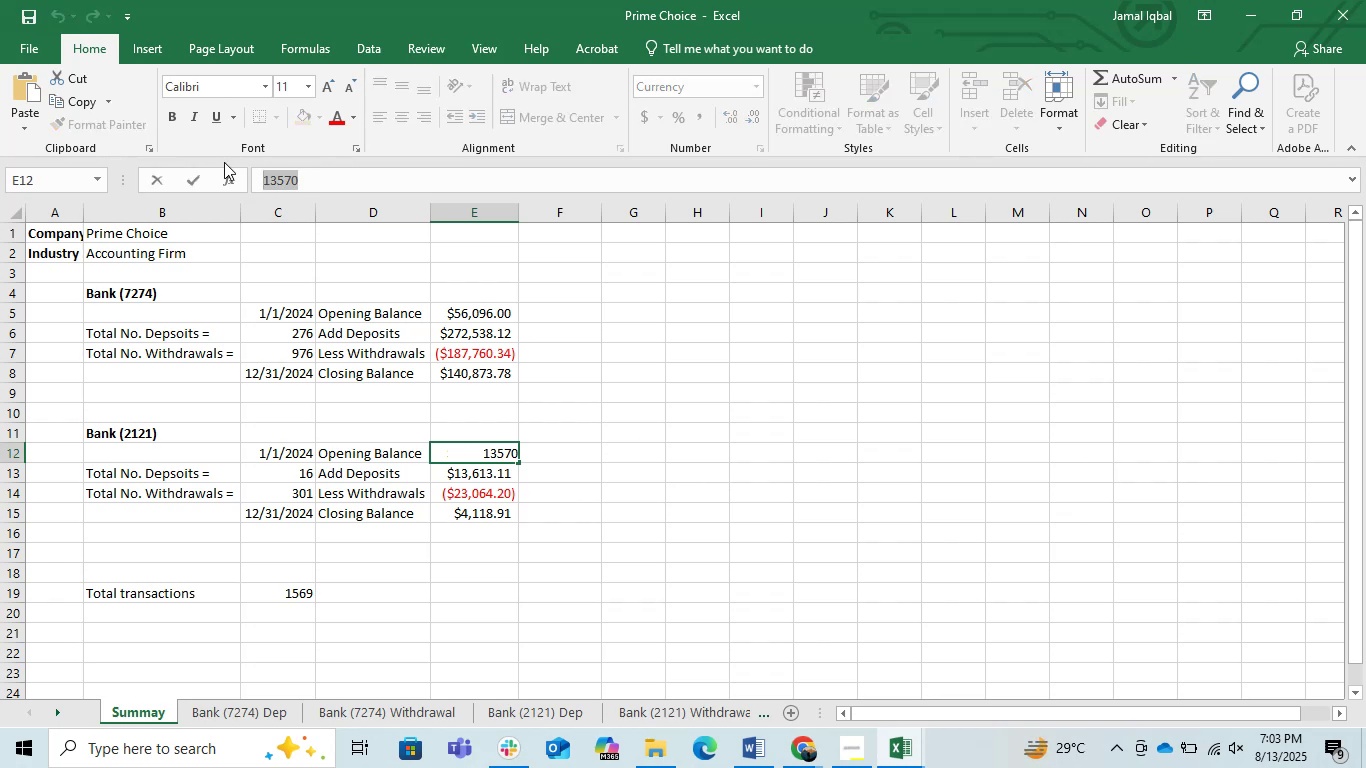 
key(Control+C)
 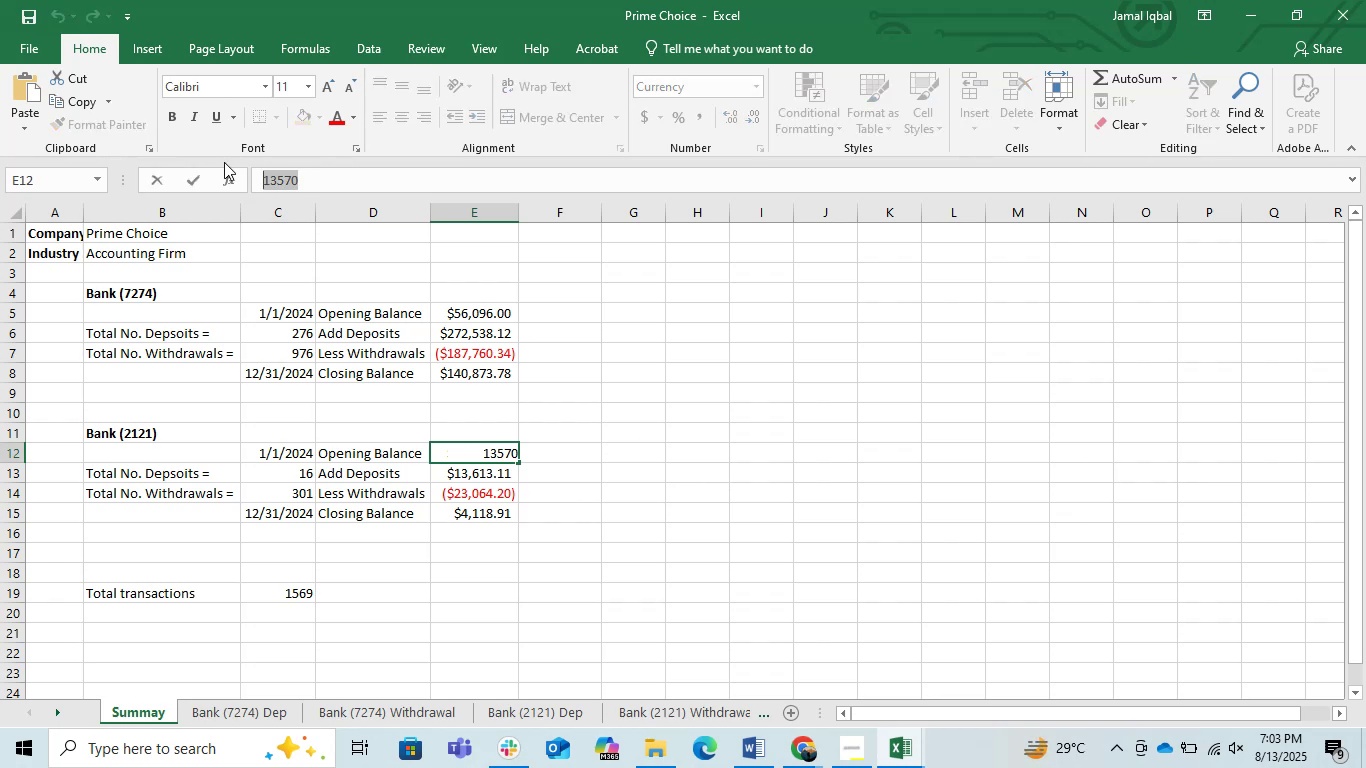 
key(Control+C)
 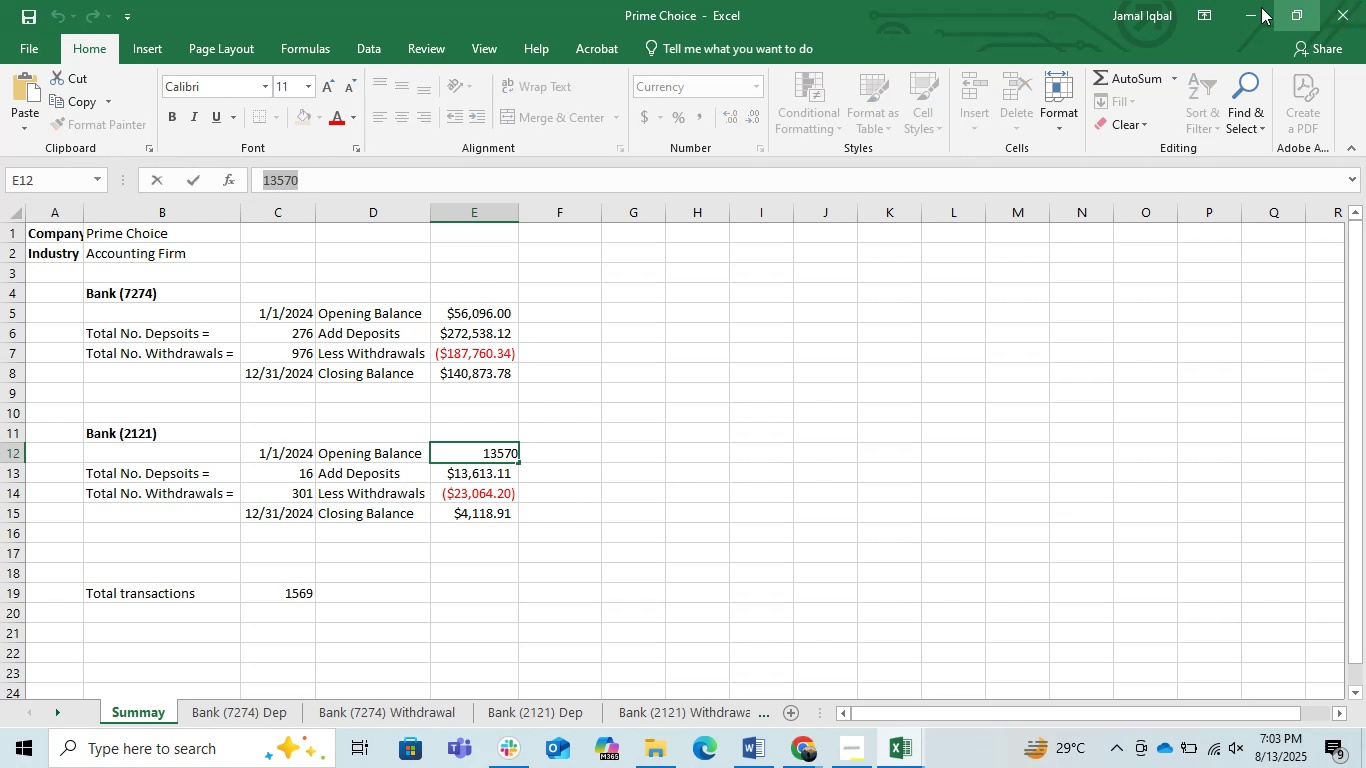 
left_click([1247, 7])
 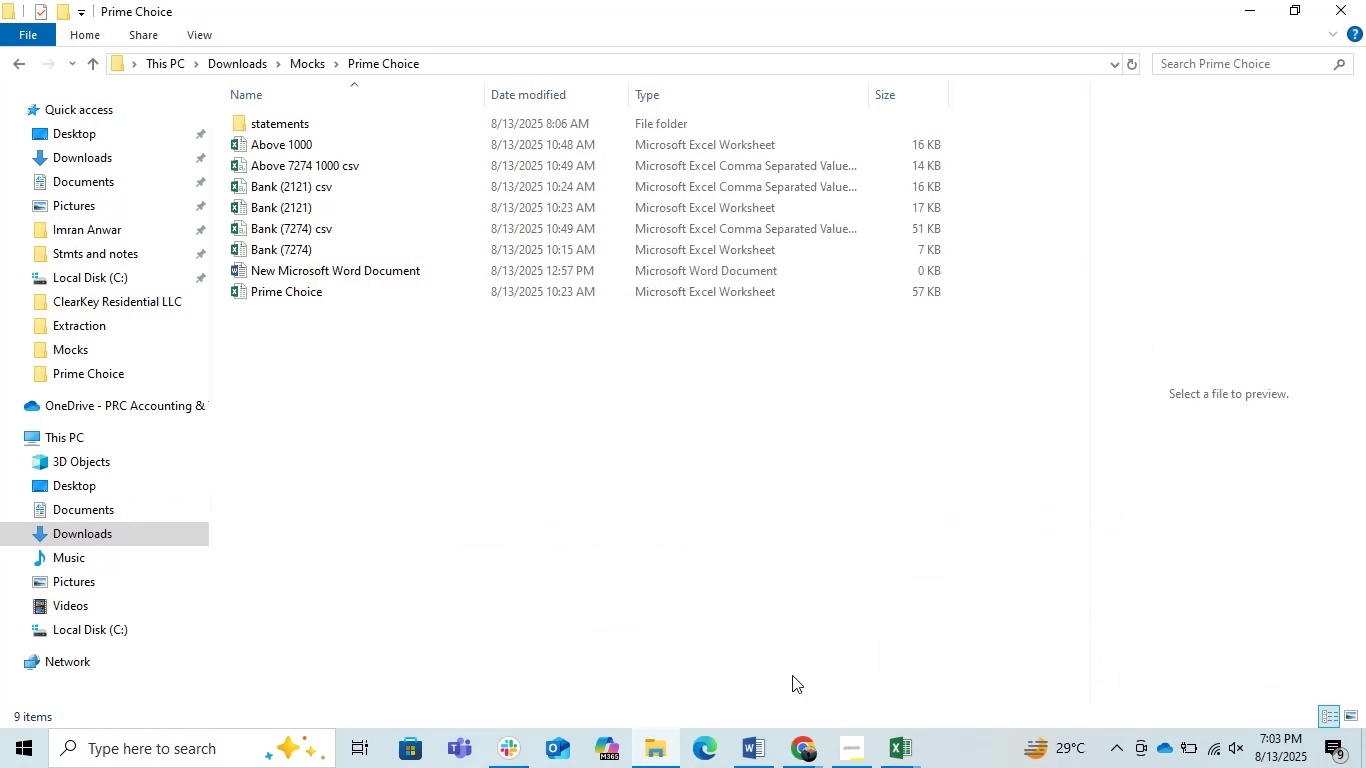 
left_click([803, 767])
 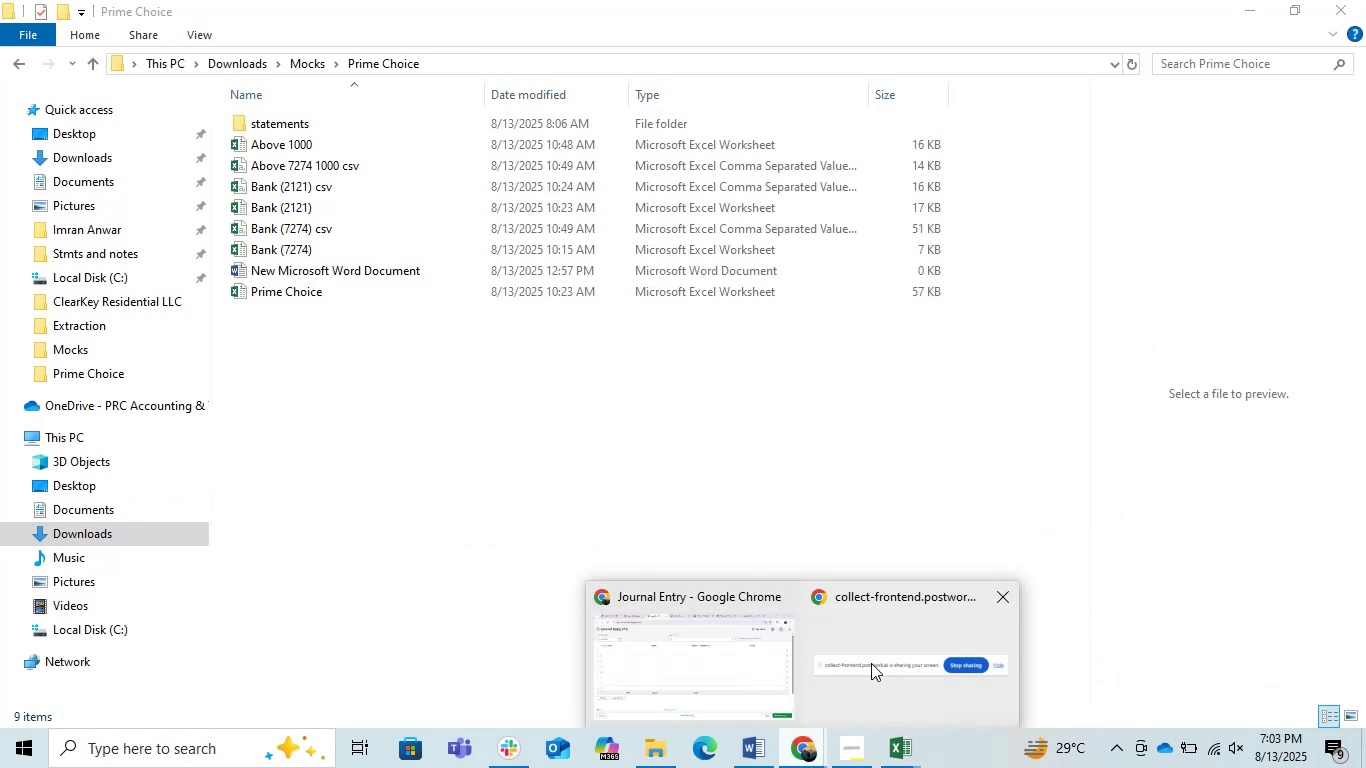 
left_click([688, 665])
 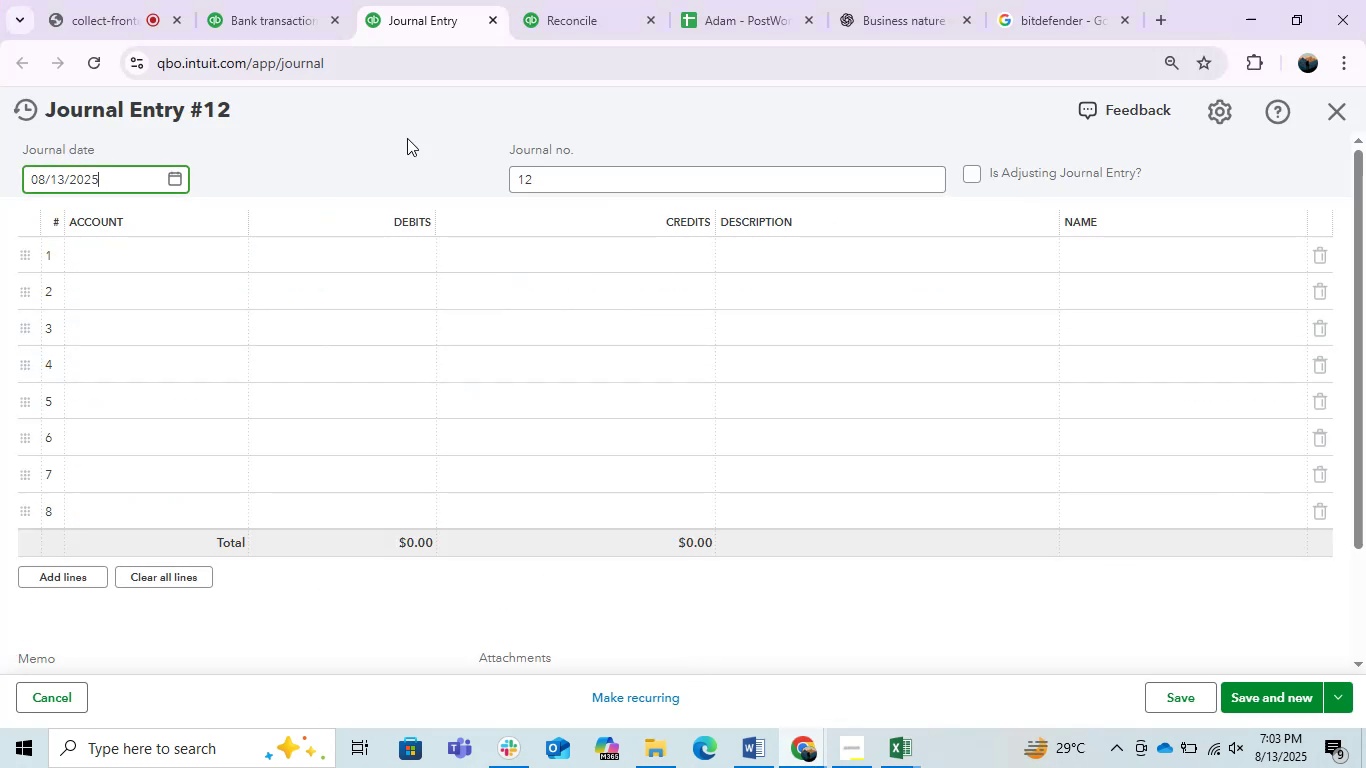 
mouse_move([283, 19])
 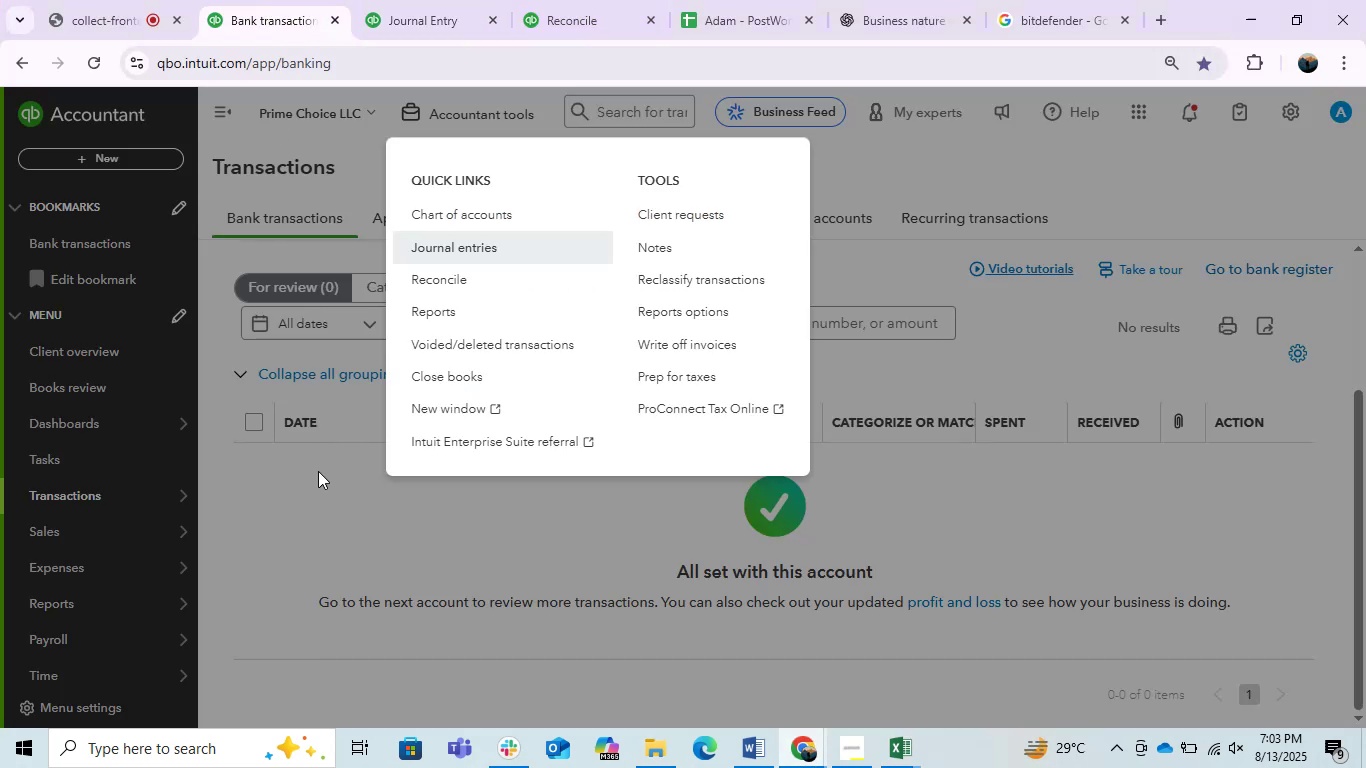 
left_click([318, 471])
 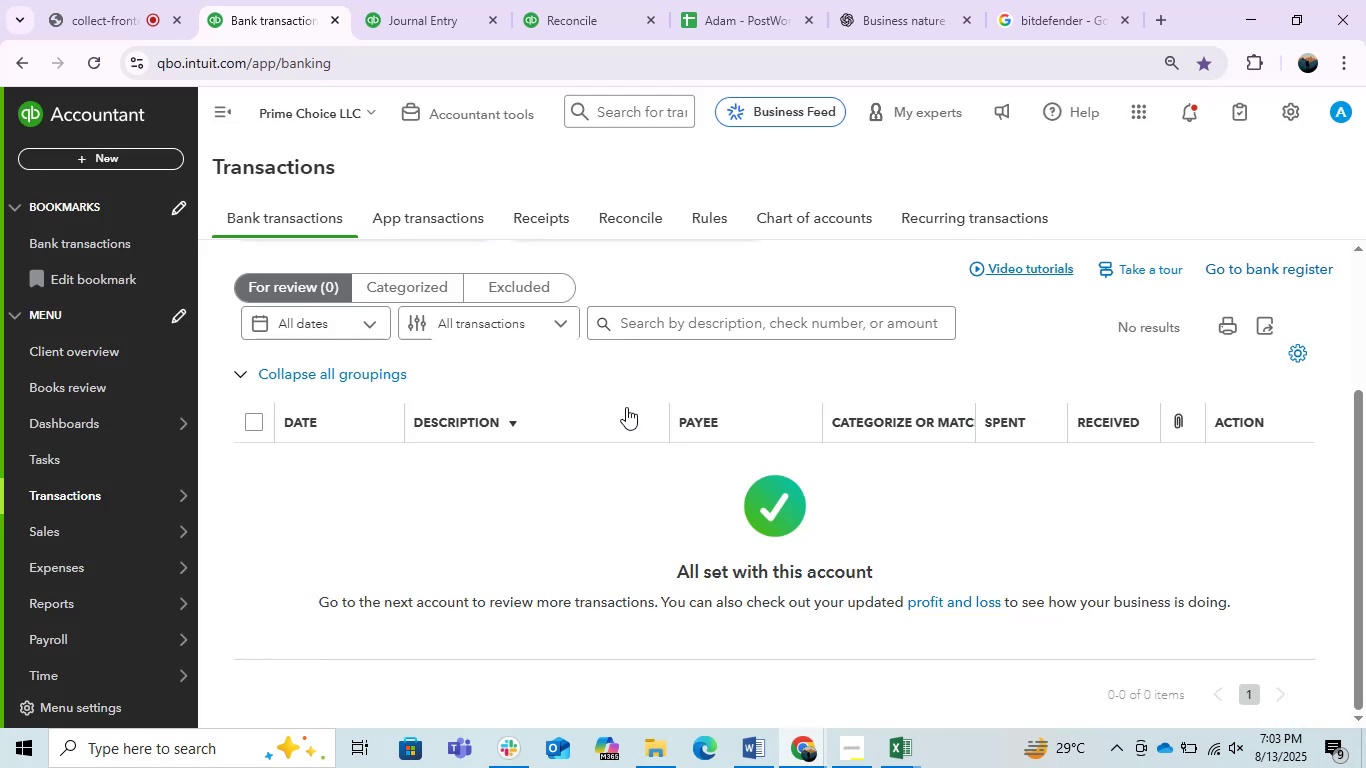 
scroll: coordinate [484, 380], scroll_direction: up, amount: 3.0
 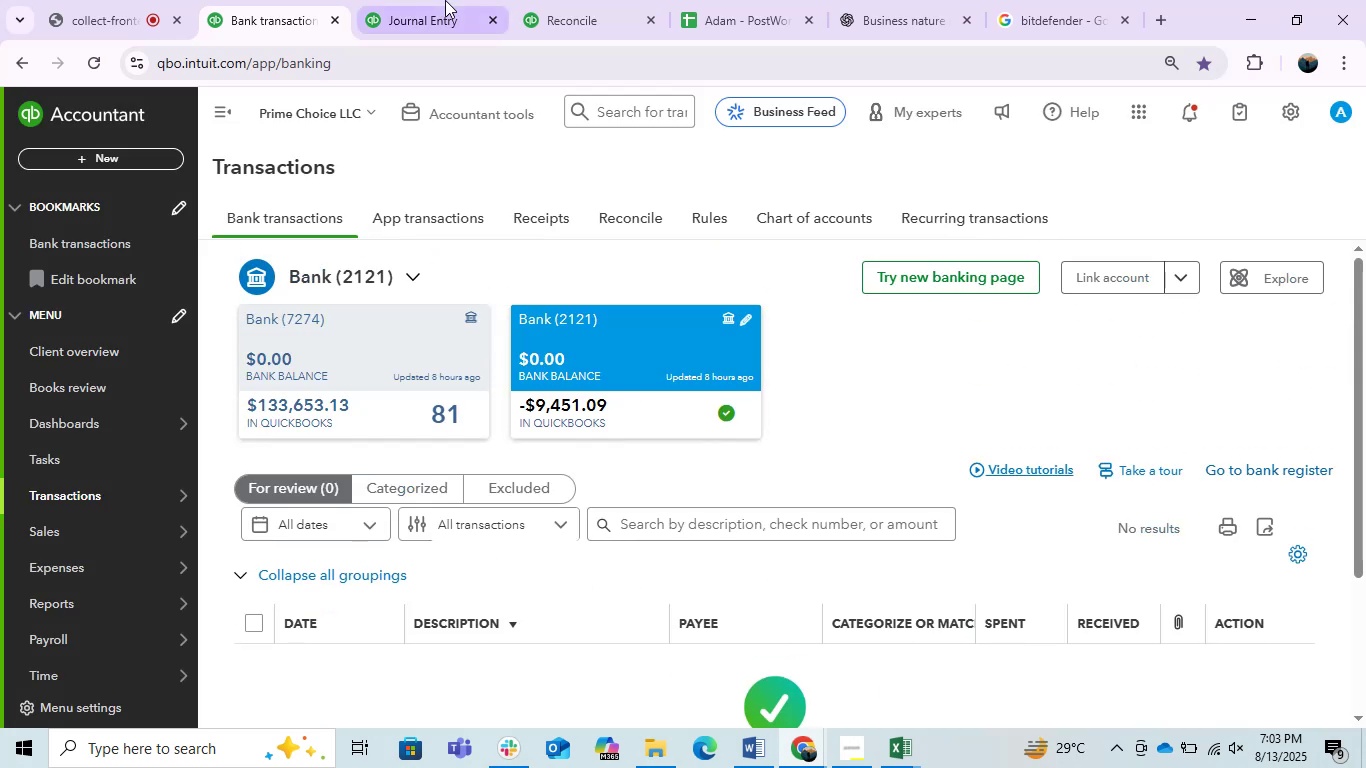 
left_click([441, 0])
 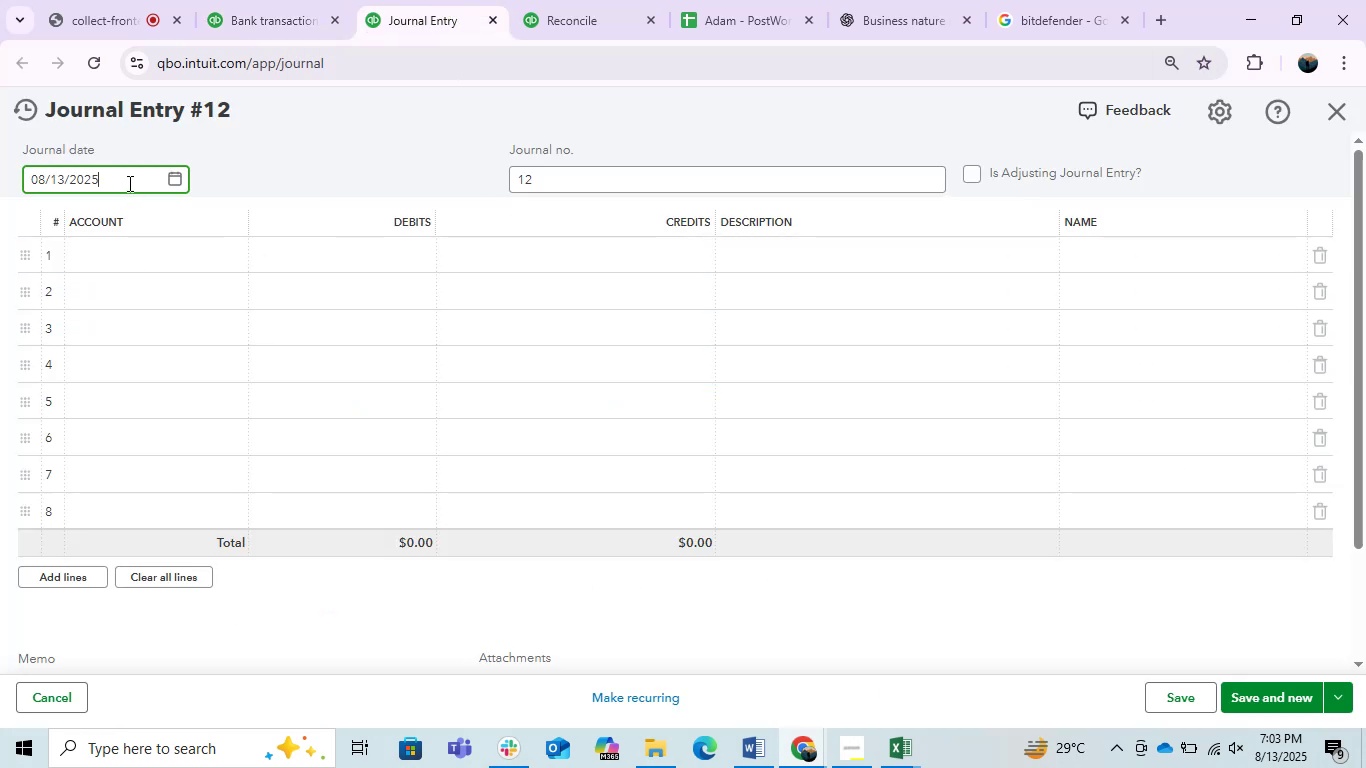 
left_click([126, 181])
 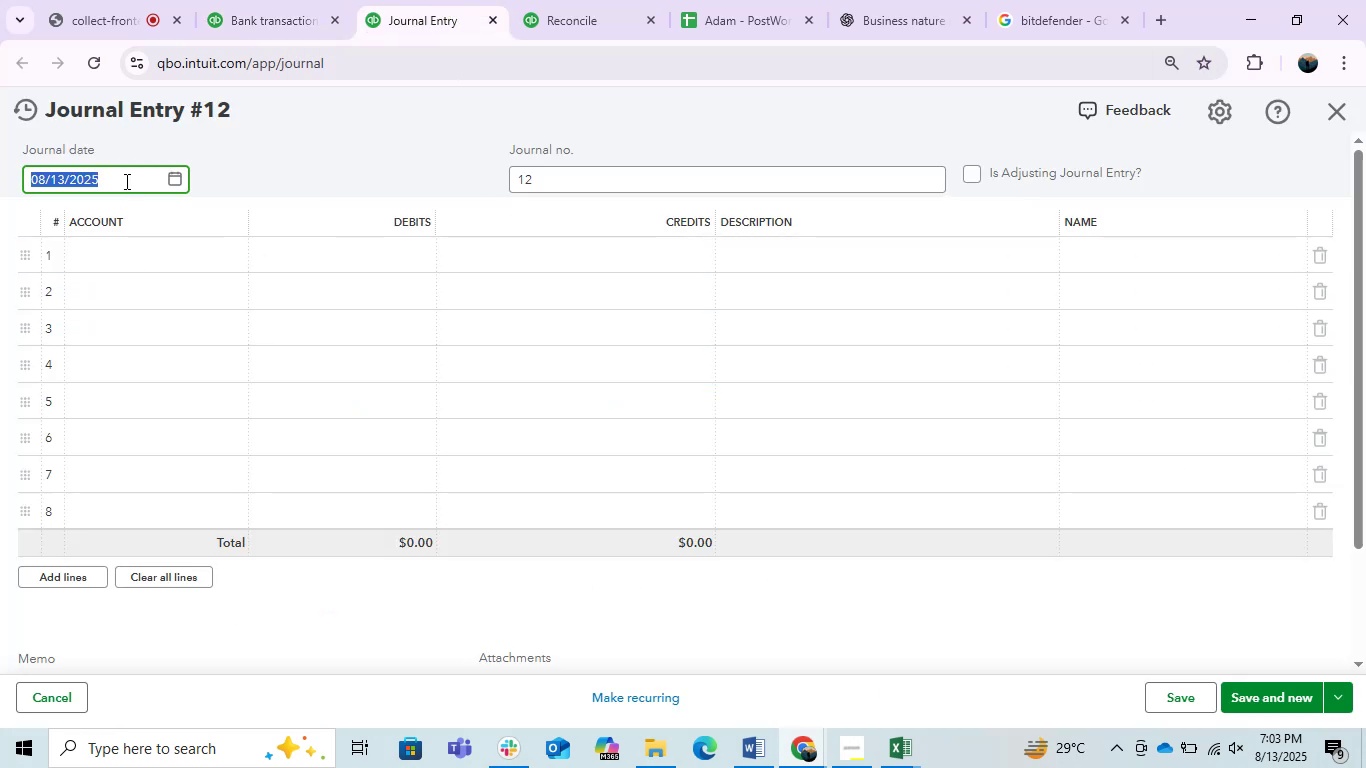 
key(Numpad1)
 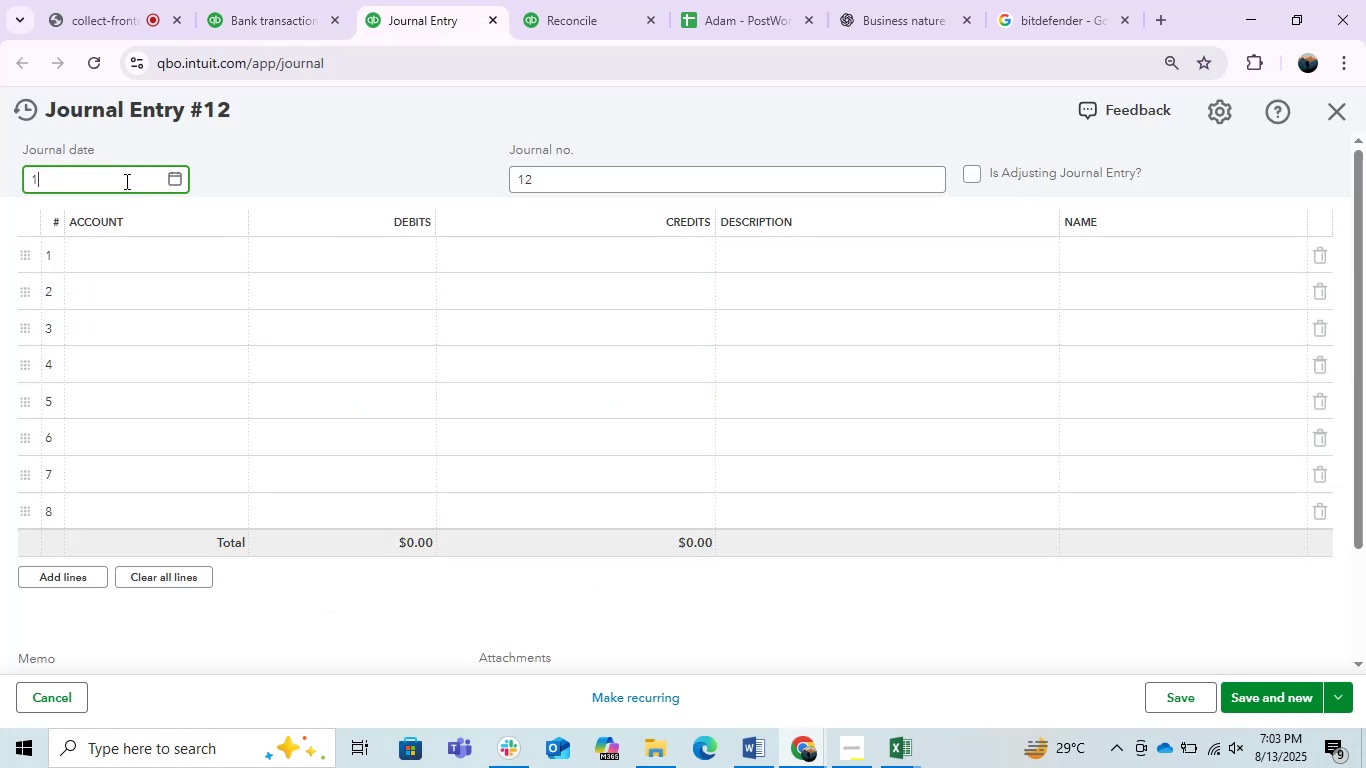 
key(NumpadDivide)
 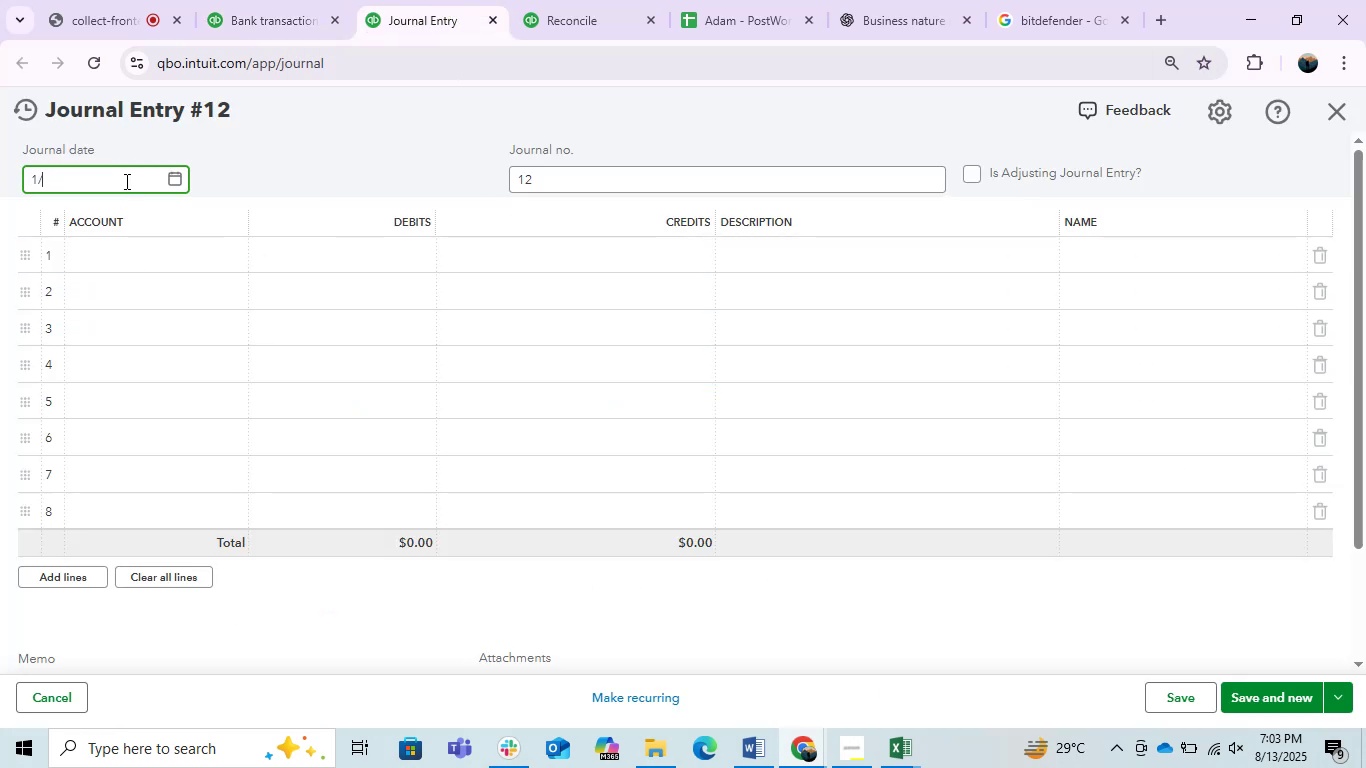 
key(Numpad1)
 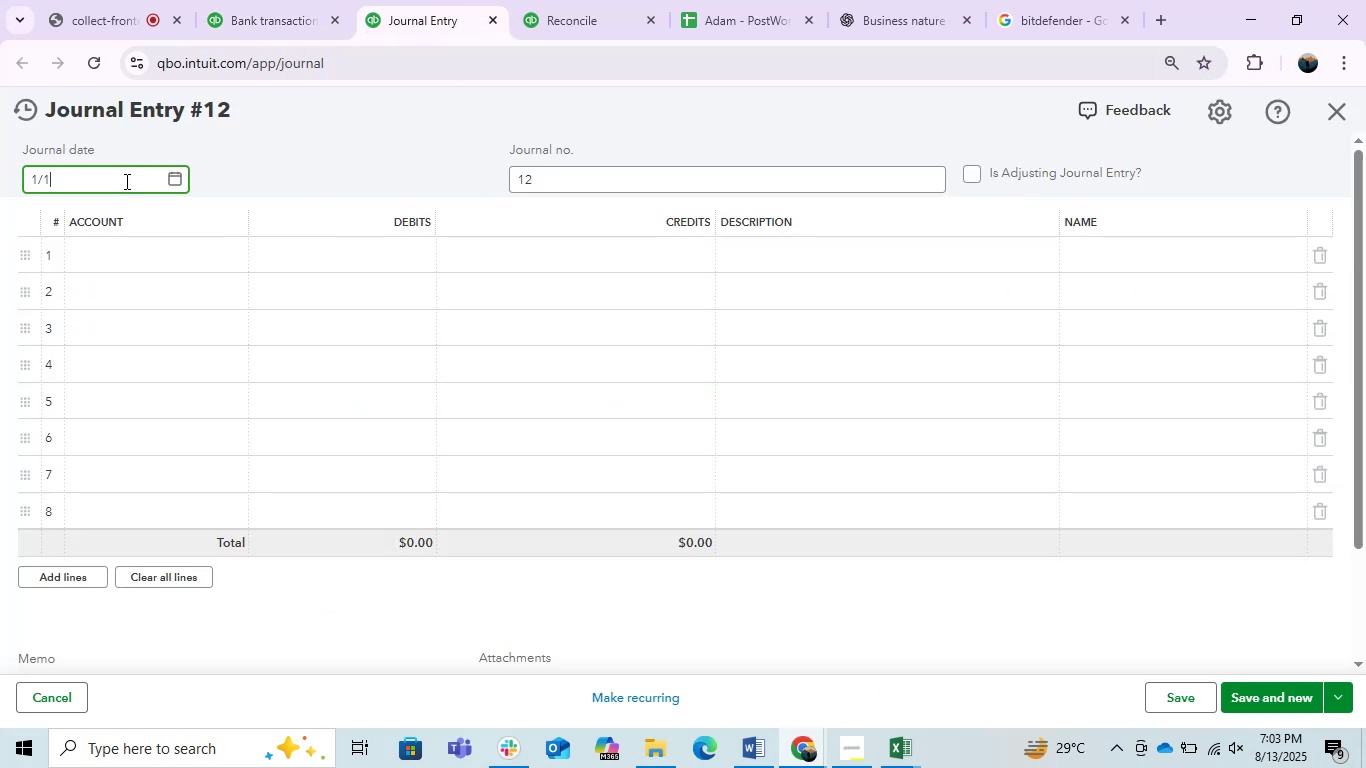 
key(NumpadDivide)
 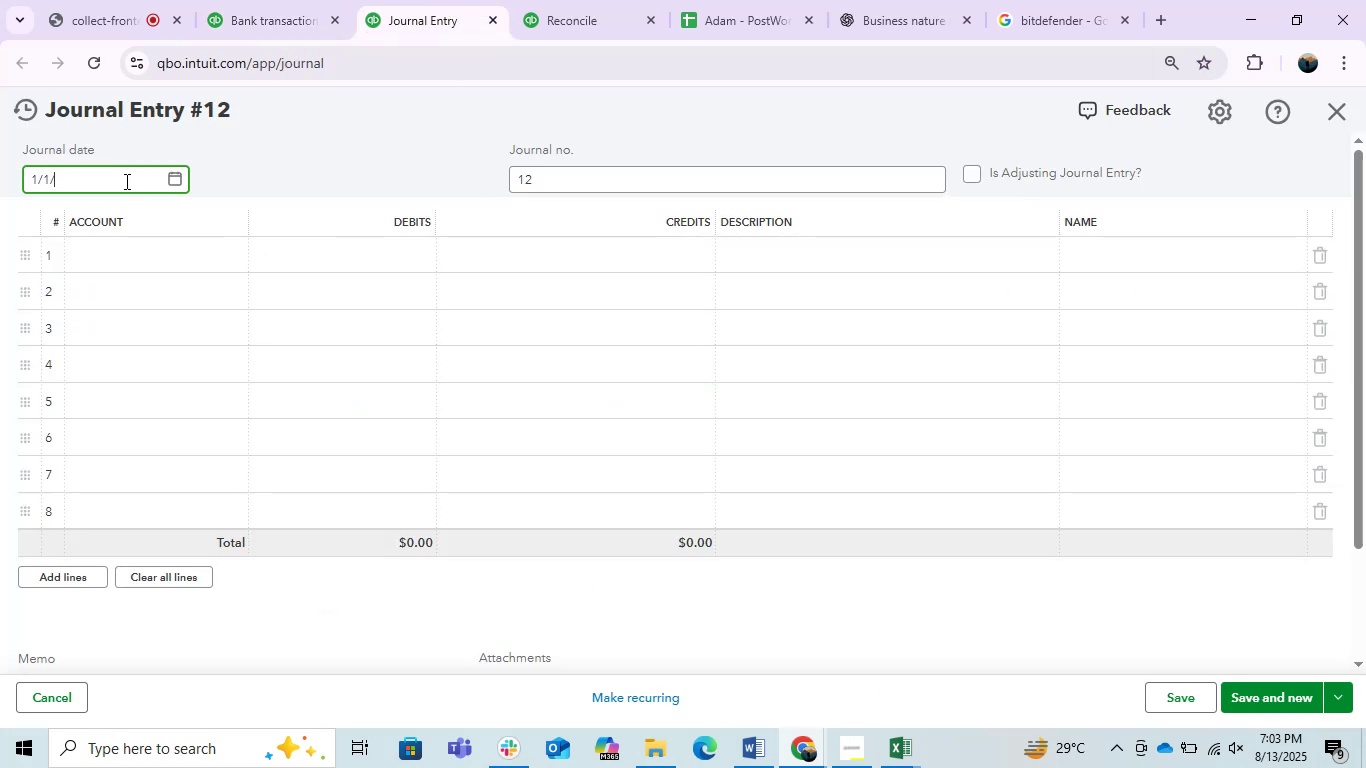 
key(Numpad2)
 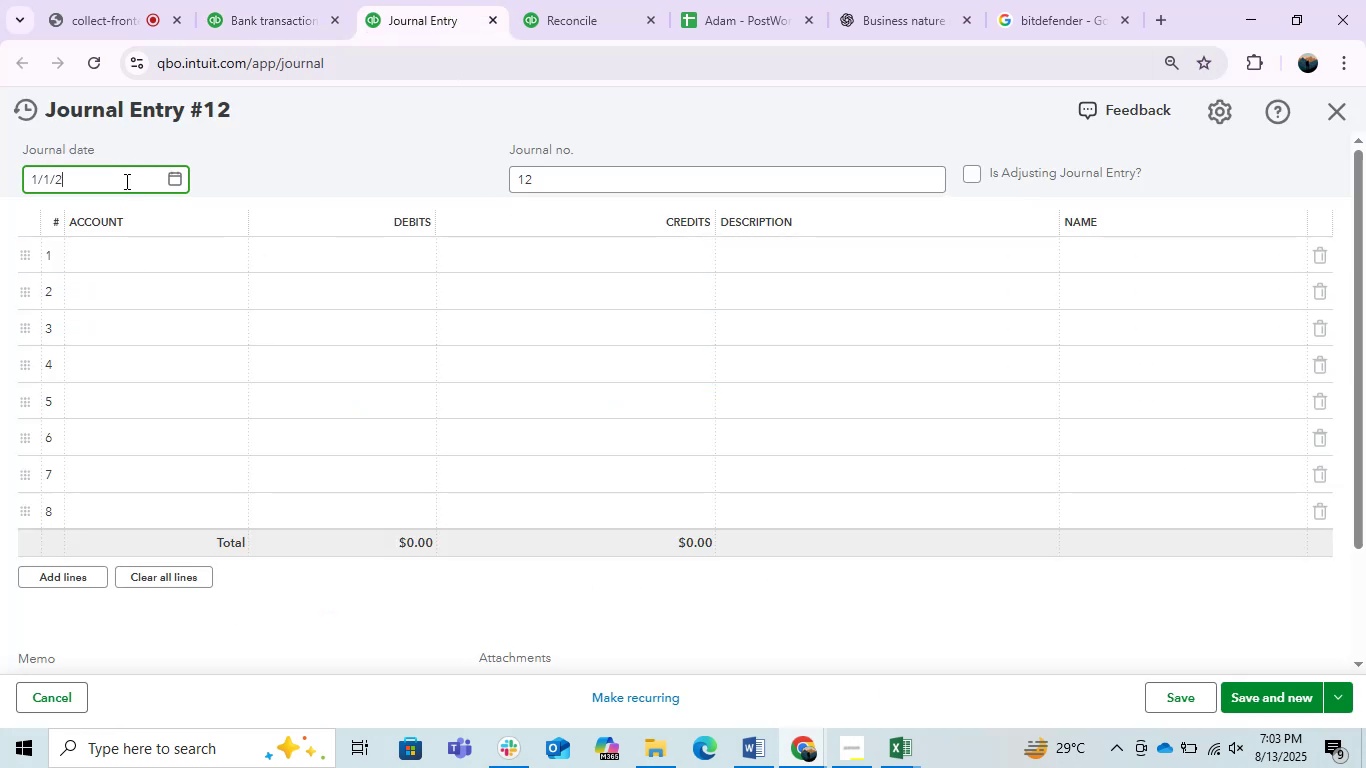 
key(Numpad0)
 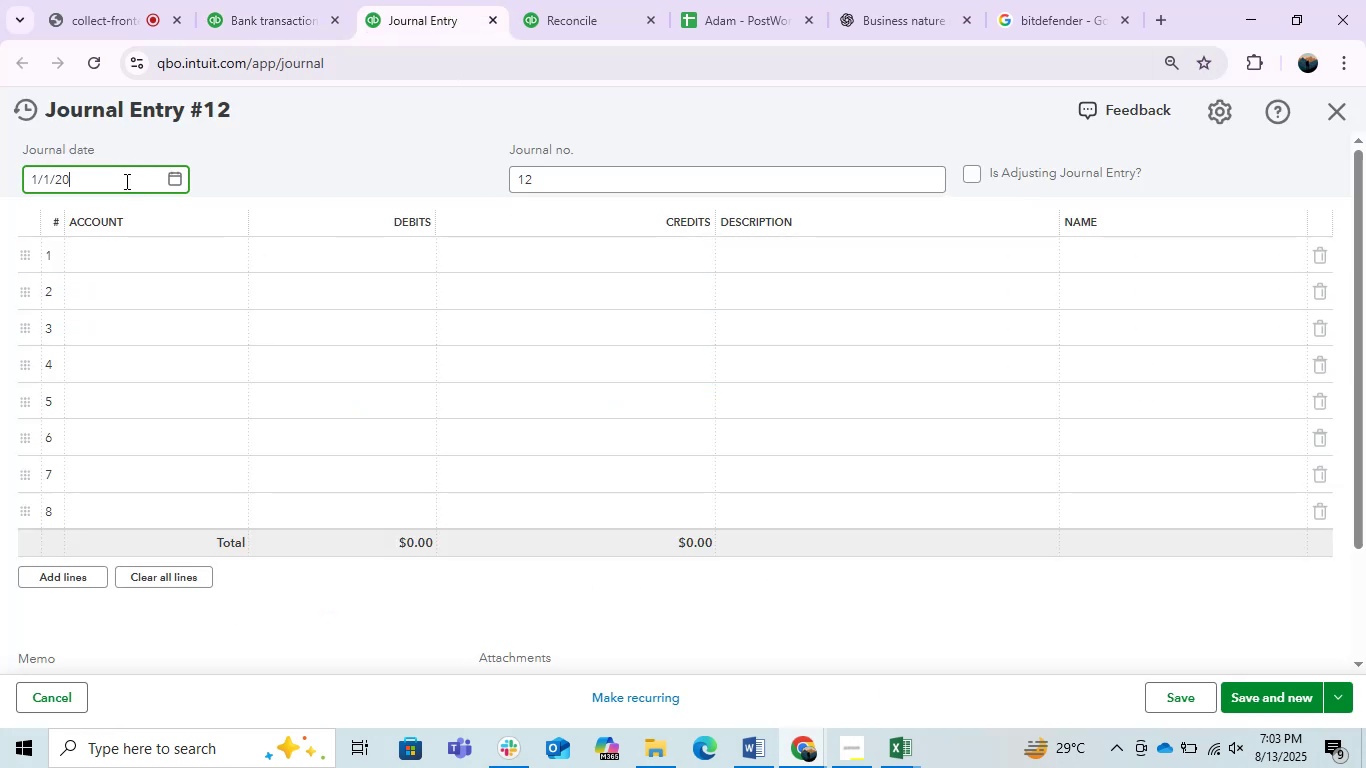 
key(Numpad2)
 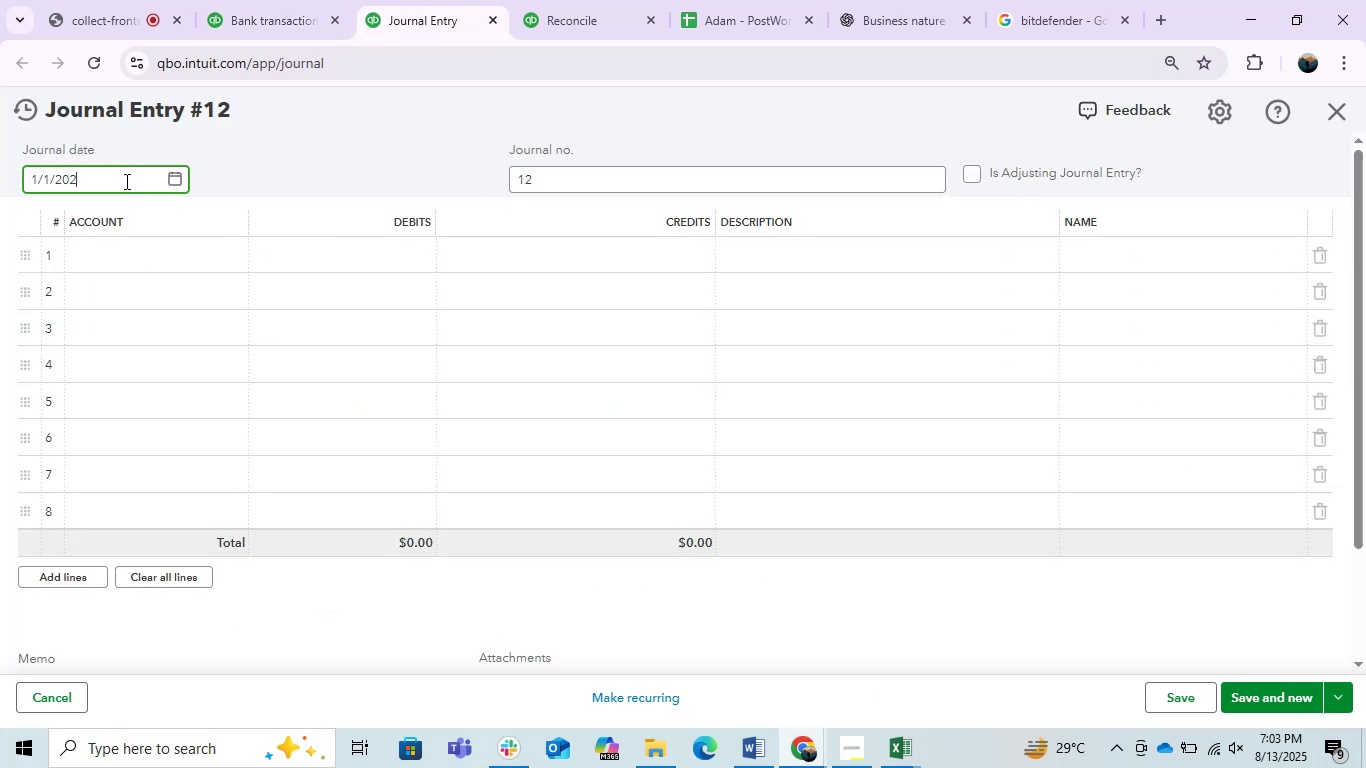 
key(Numpad4)
 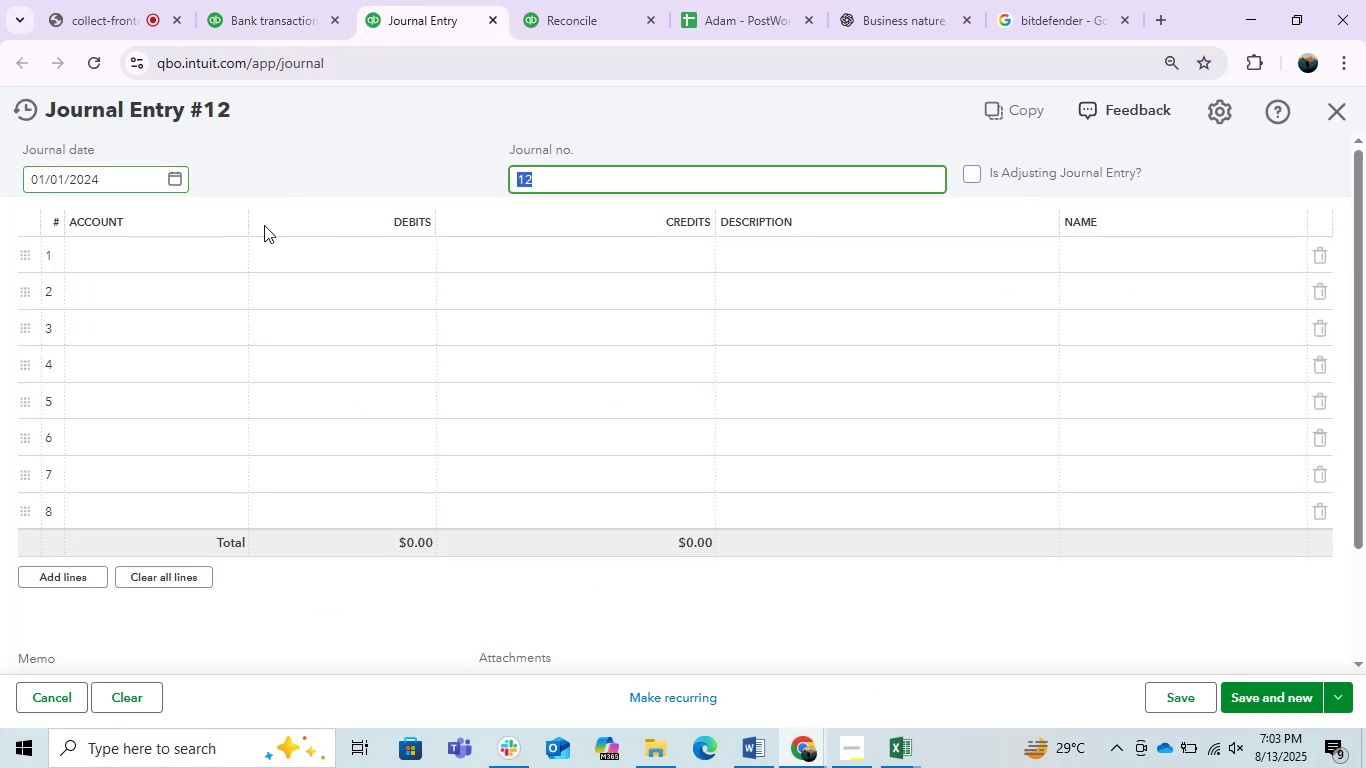 
left_click([217, 257])
 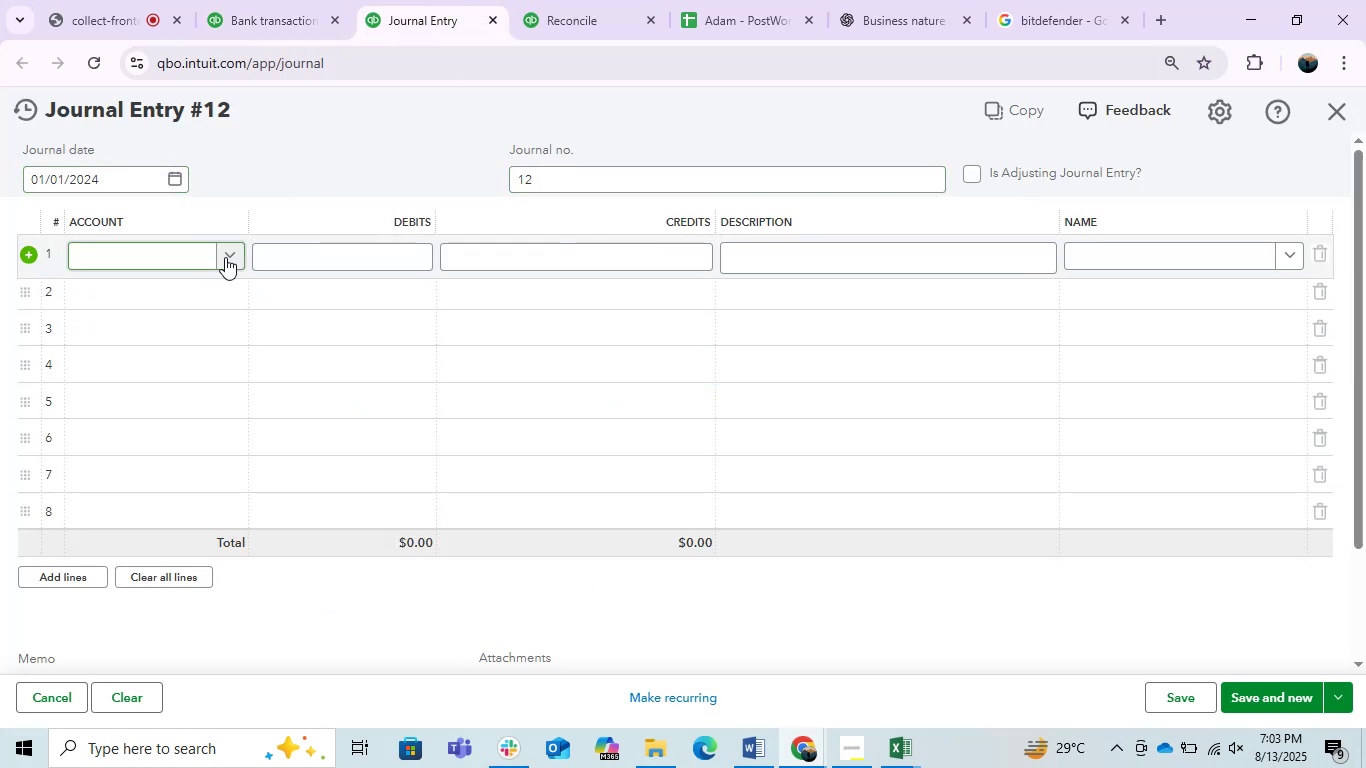 
left_click([225, 257])
 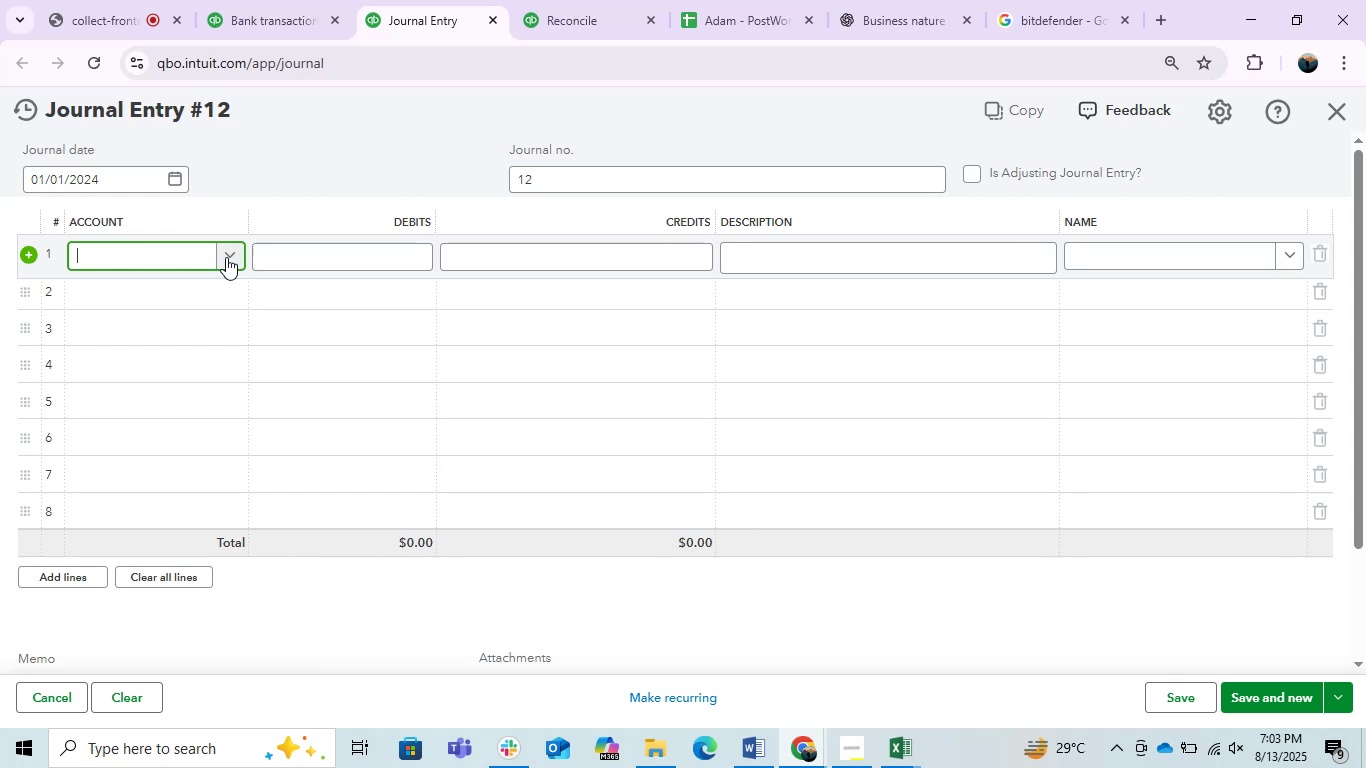 
left_click([226, 257])
 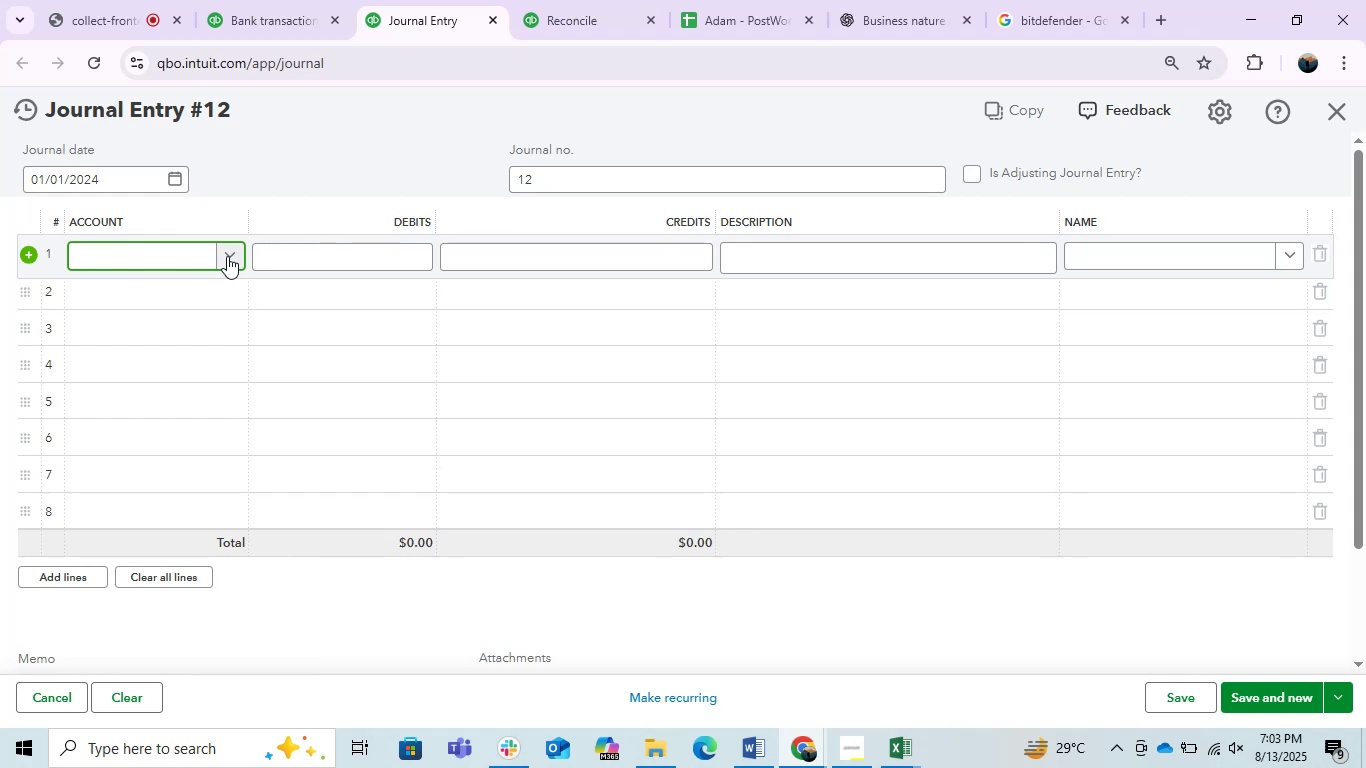 
double_click([227, 256])
 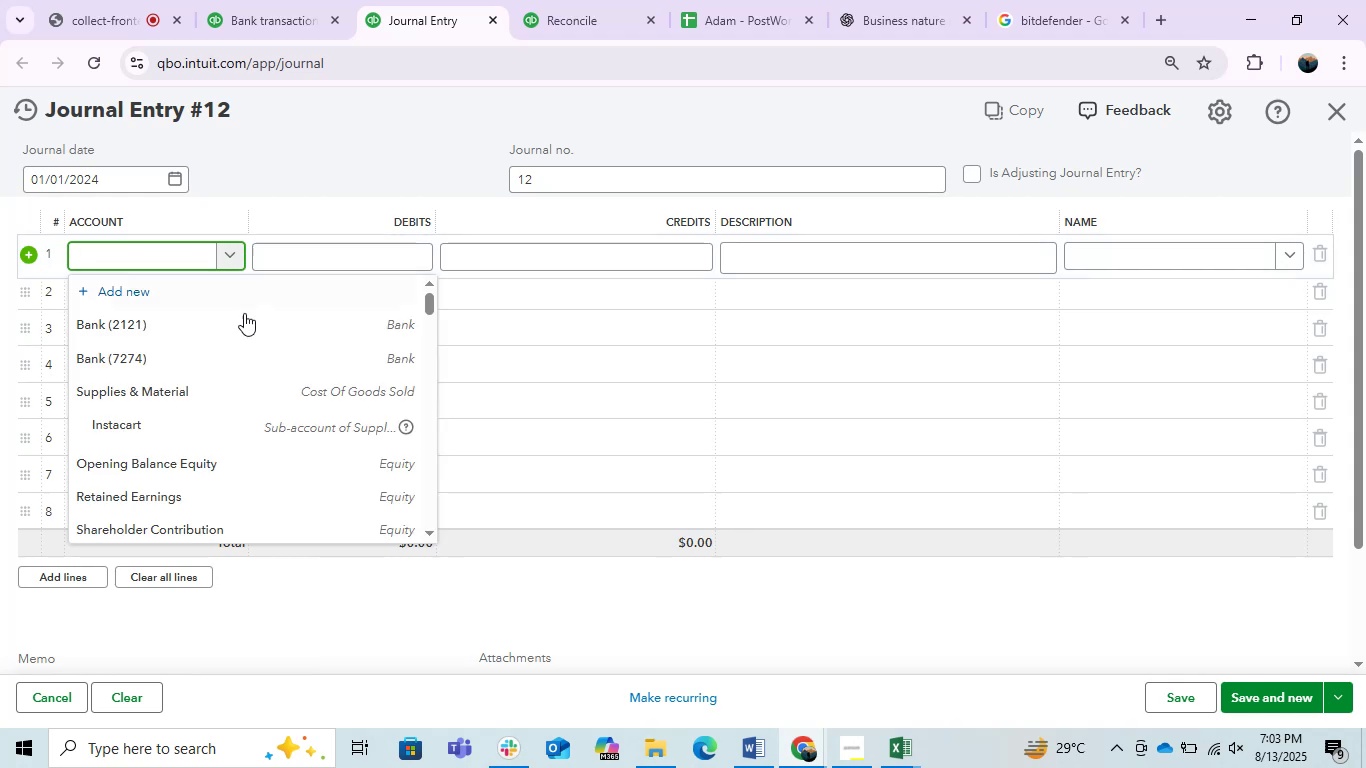 
left_click([242, 314])
 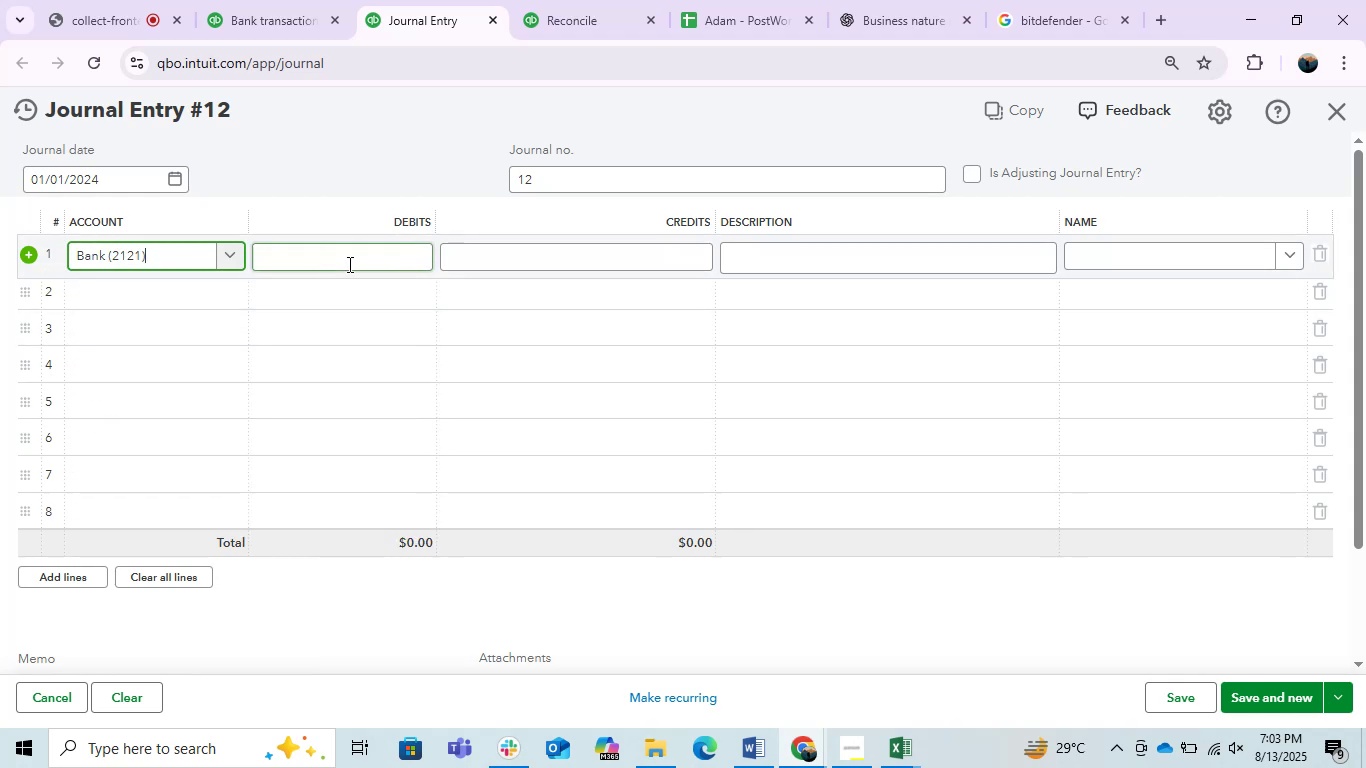 
left_click([361, 261])
 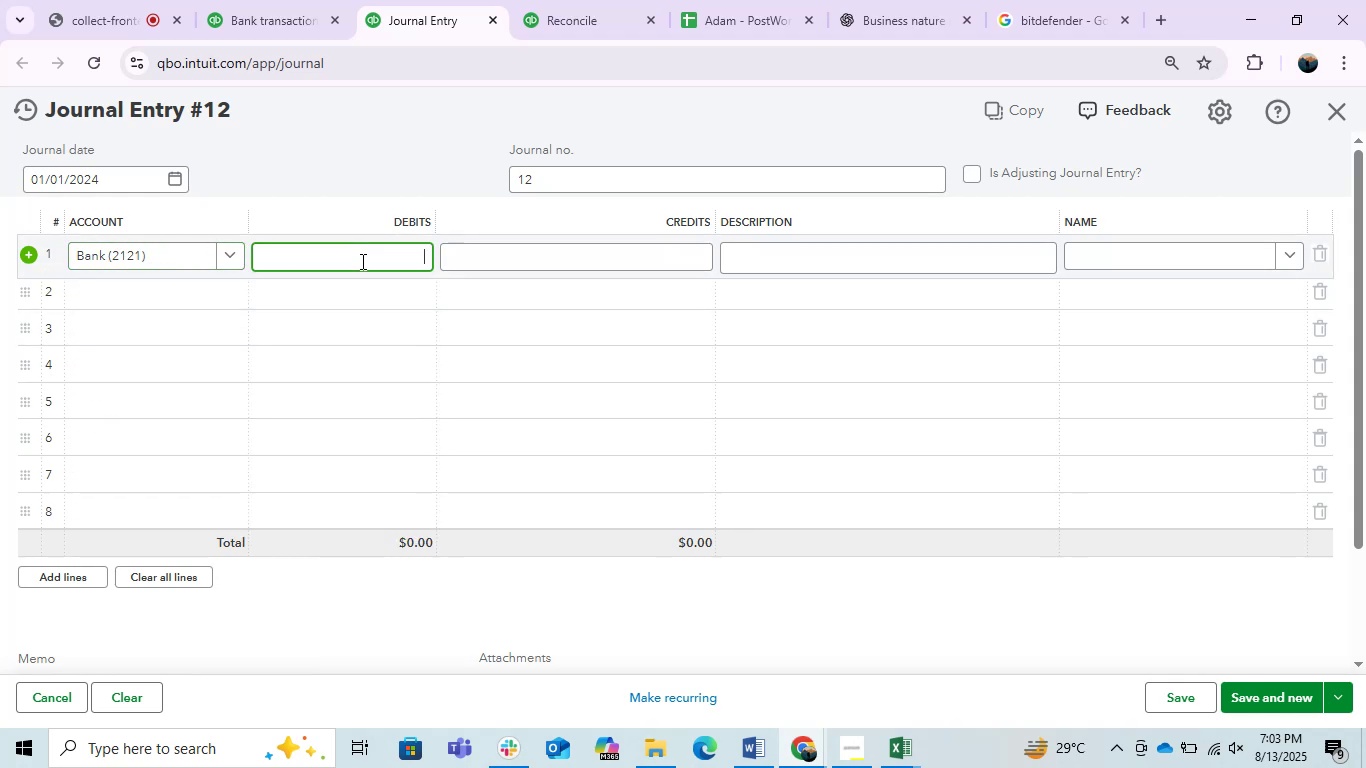 
key(Control+V)
 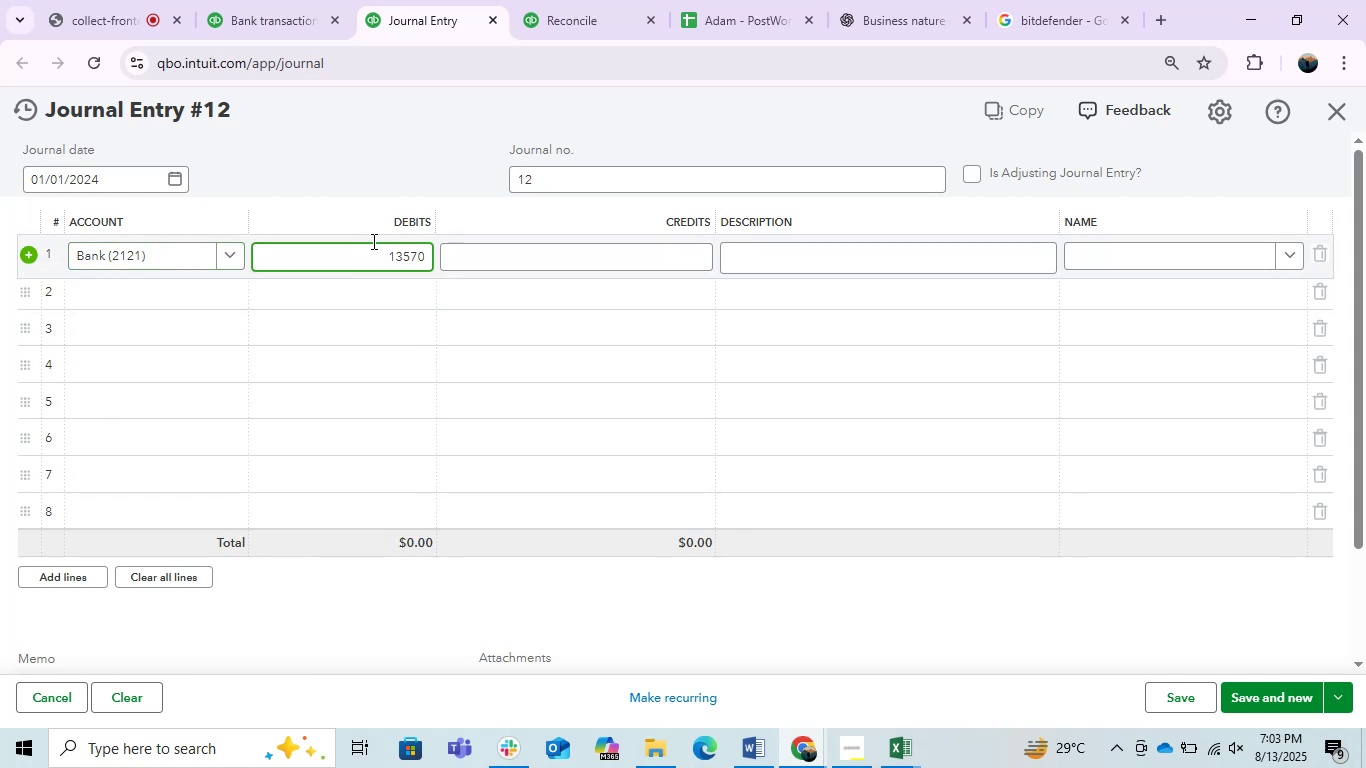 
left_click([364, 150])
 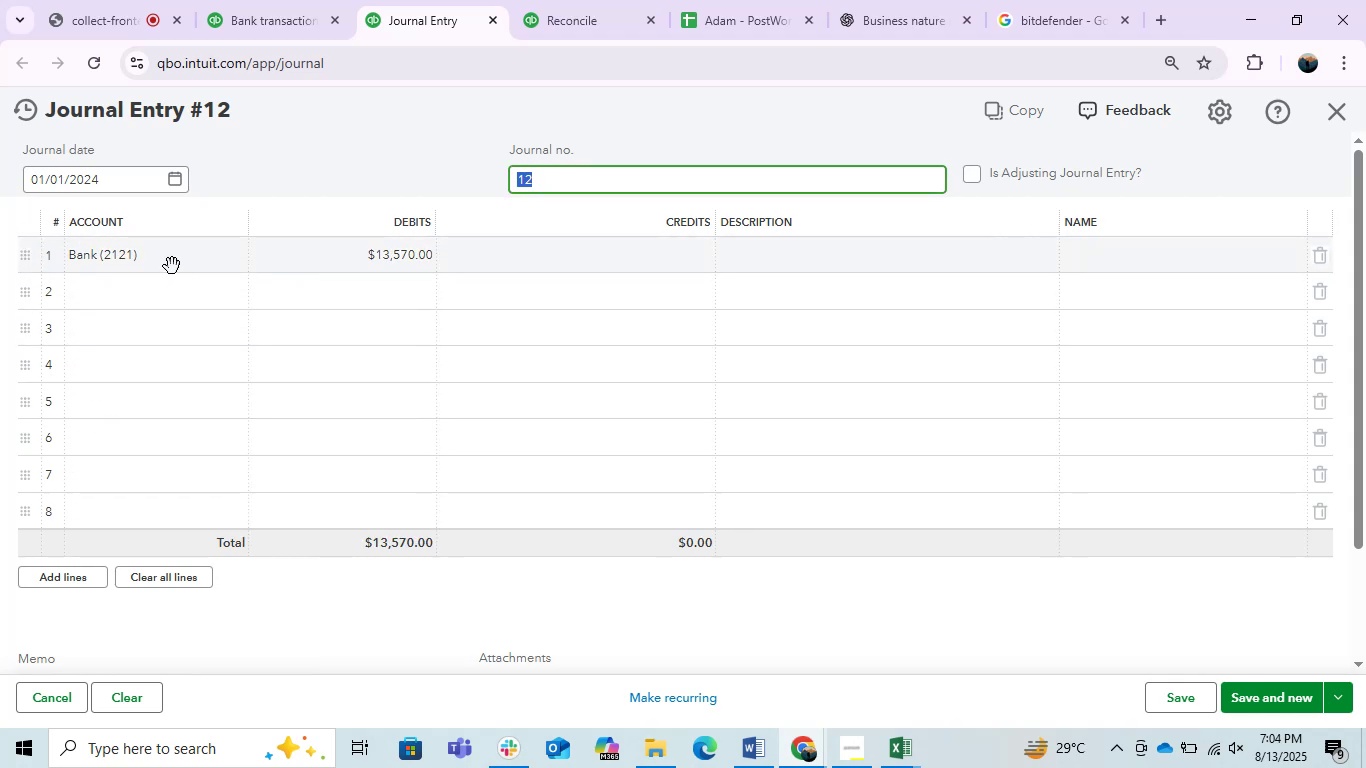 
left_click([171, 266])
 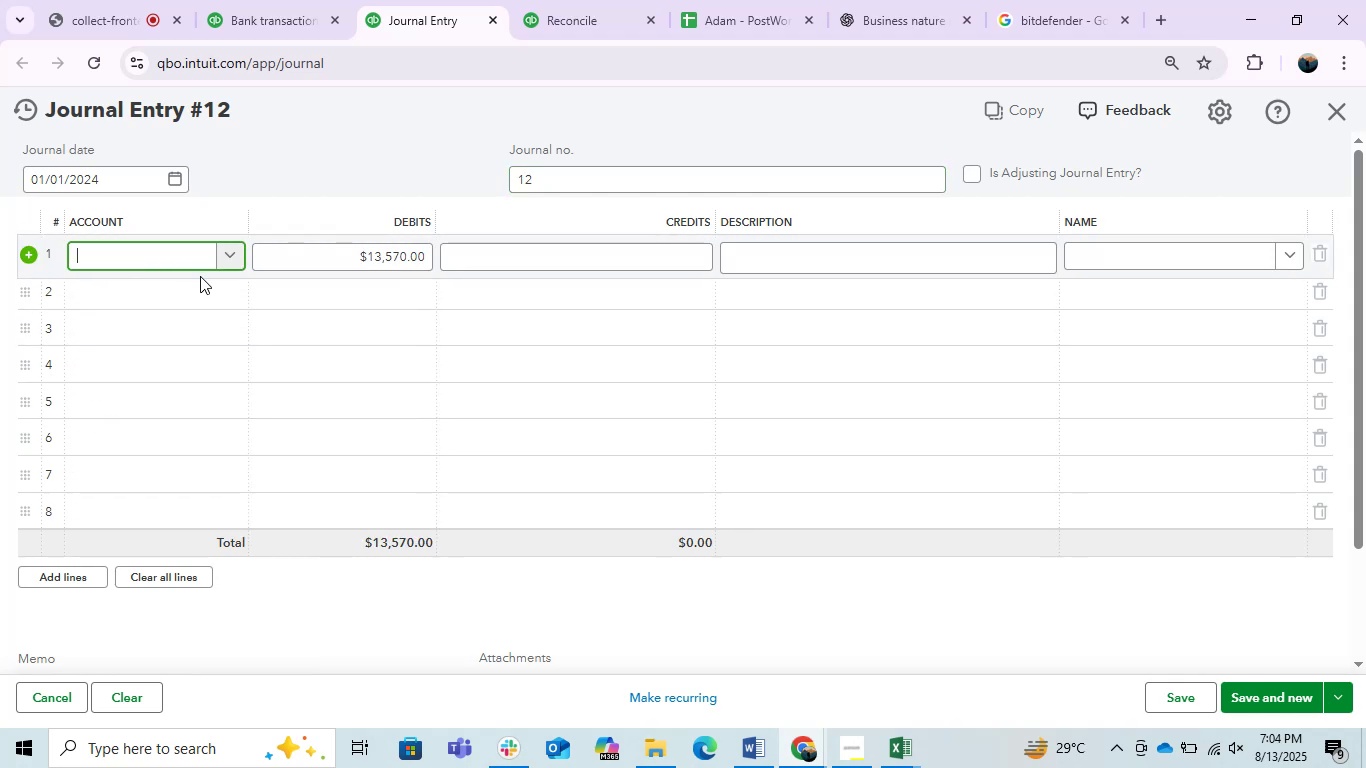 
left_click([200, 276])
 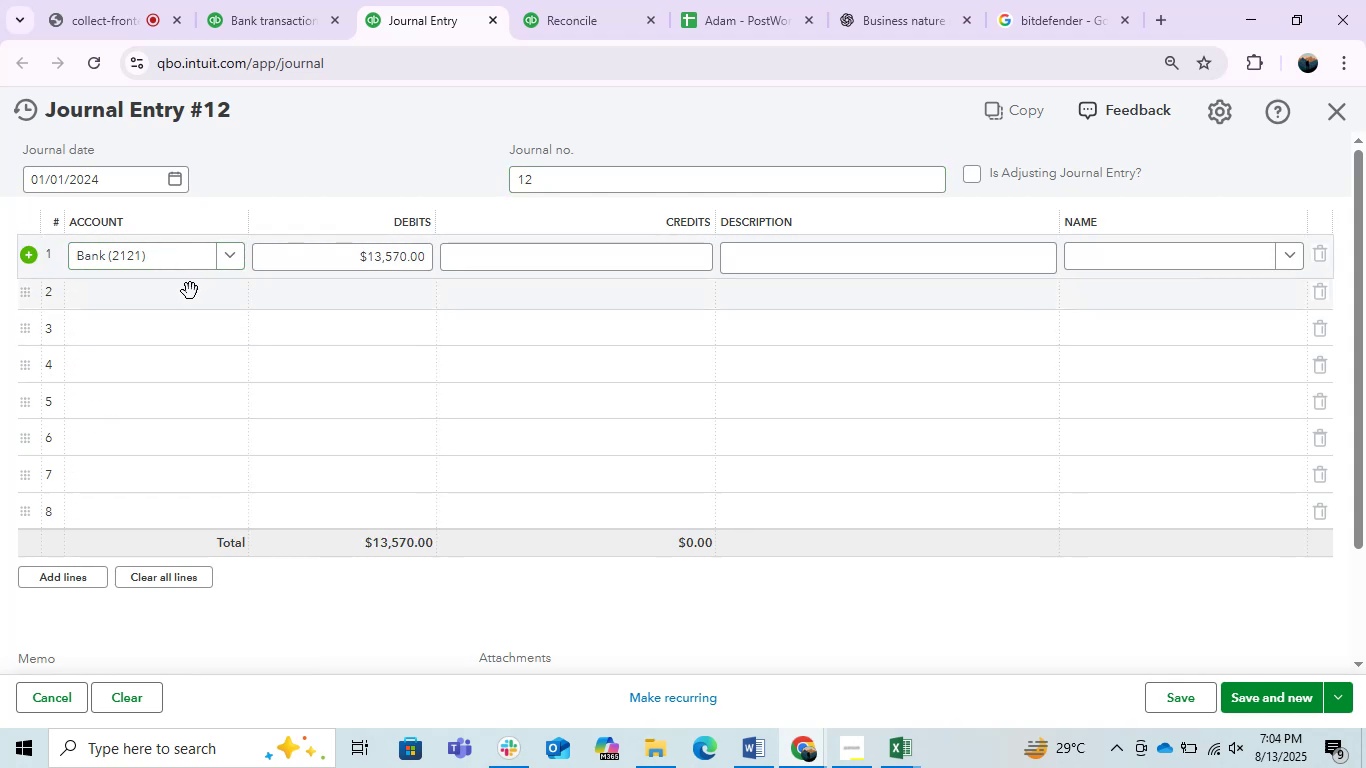 
left_click([189, 291])
 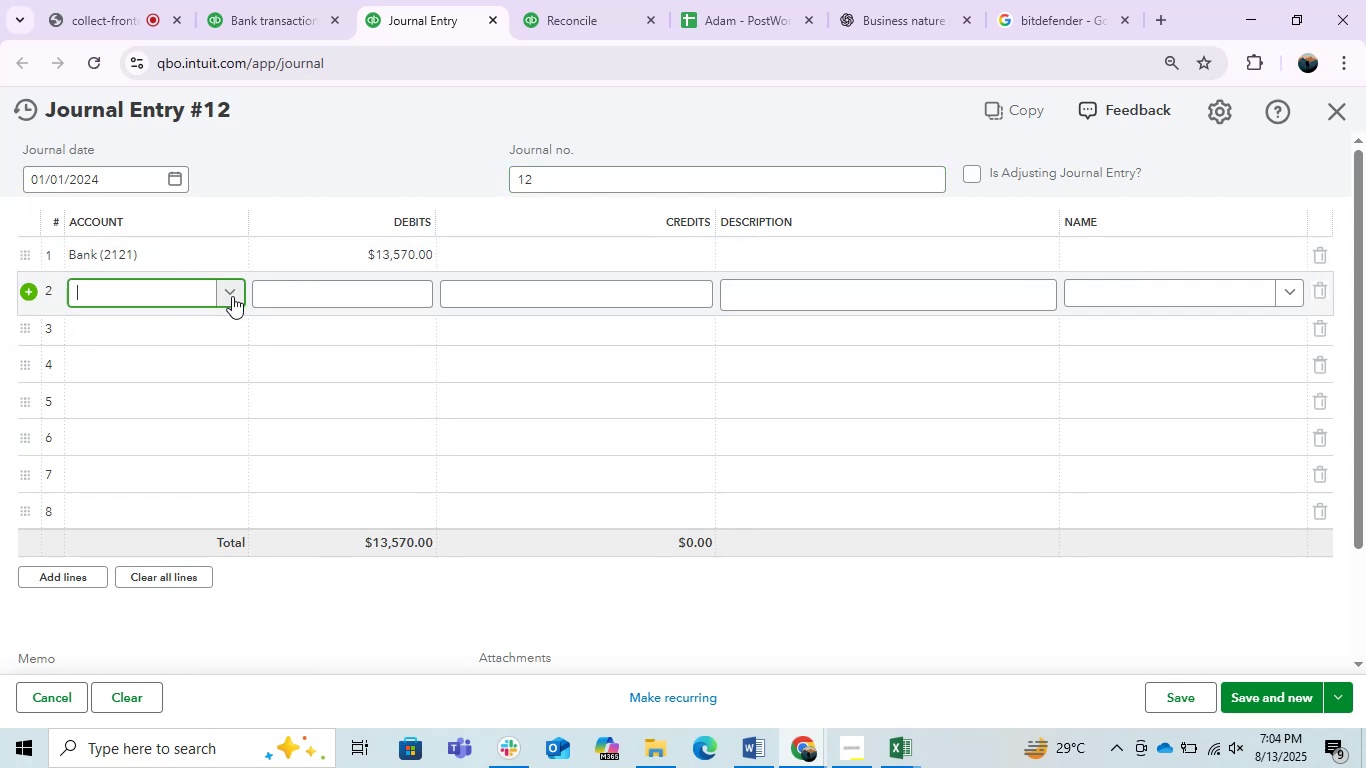 
left_click([232, 296])
 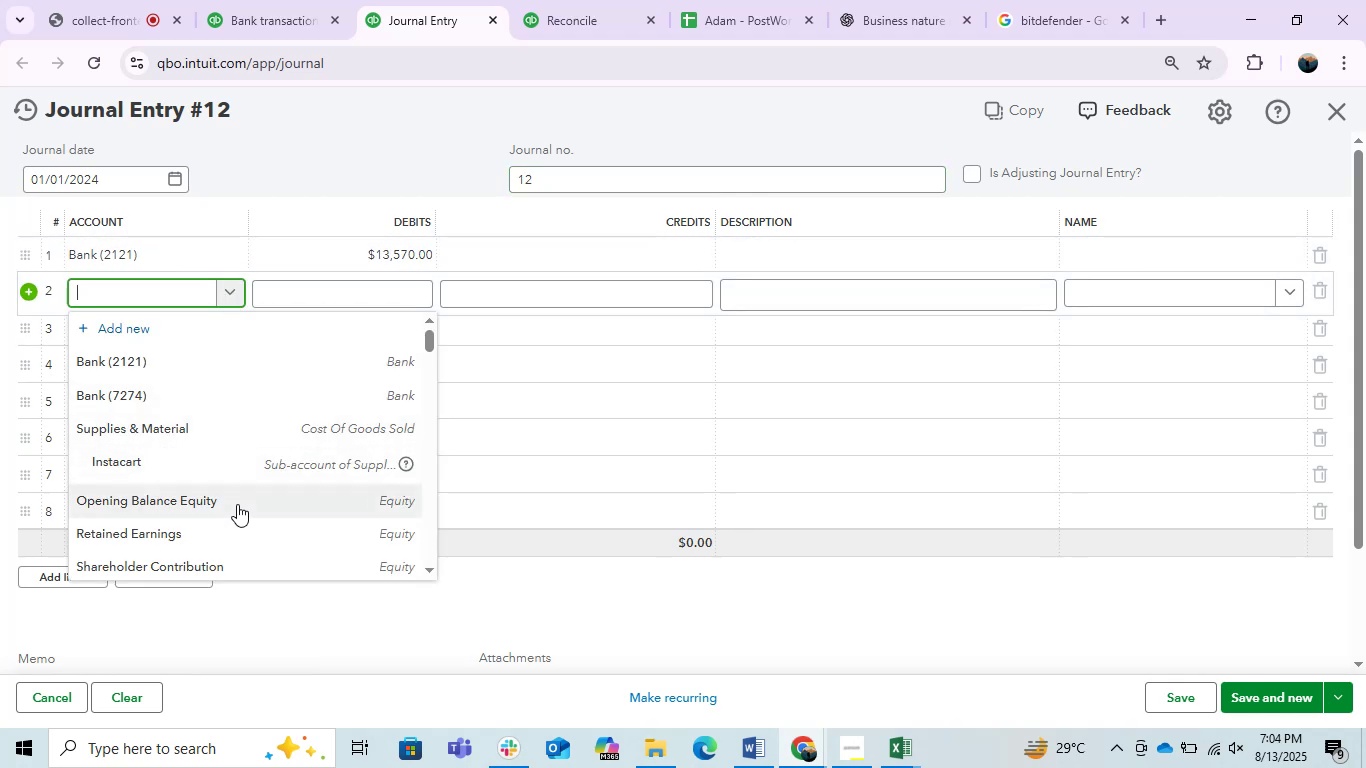 
left_click([237, 508])
 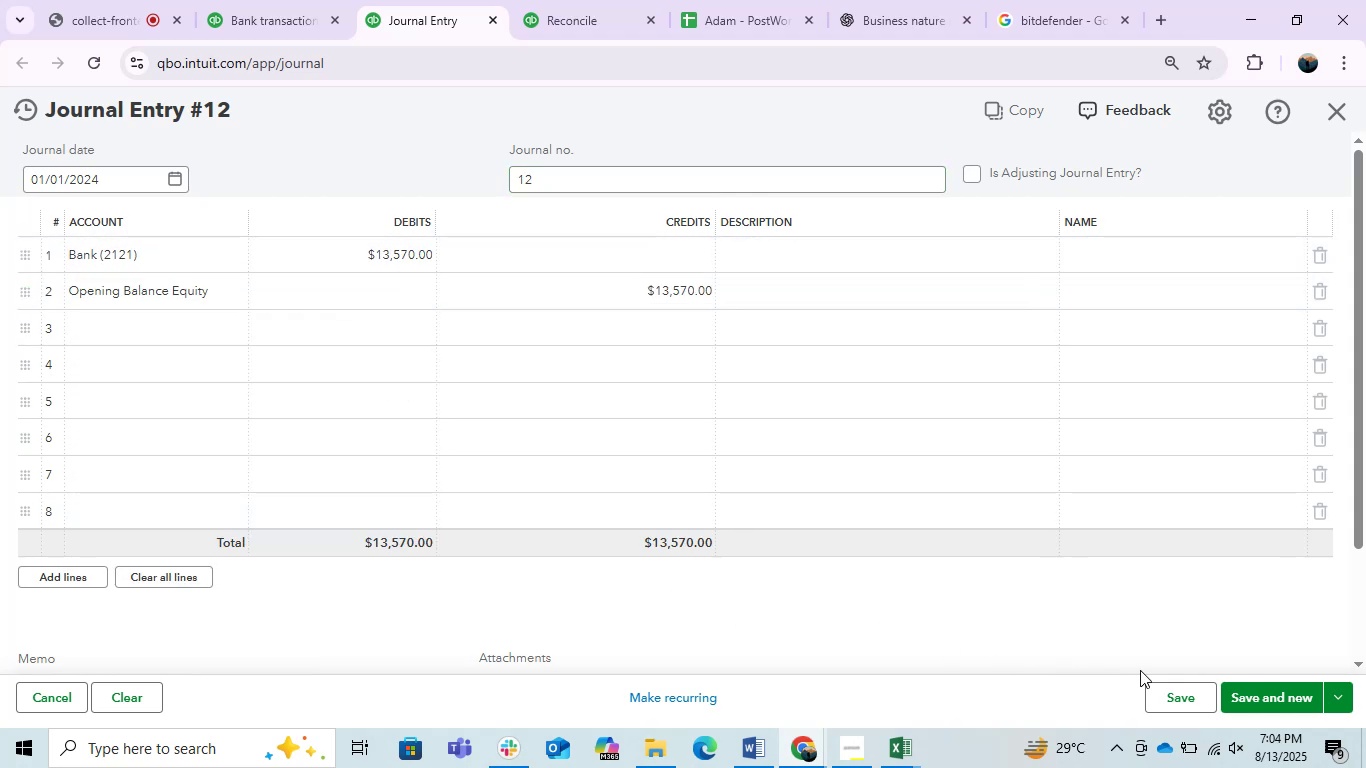 
left_click([1185, 698])
 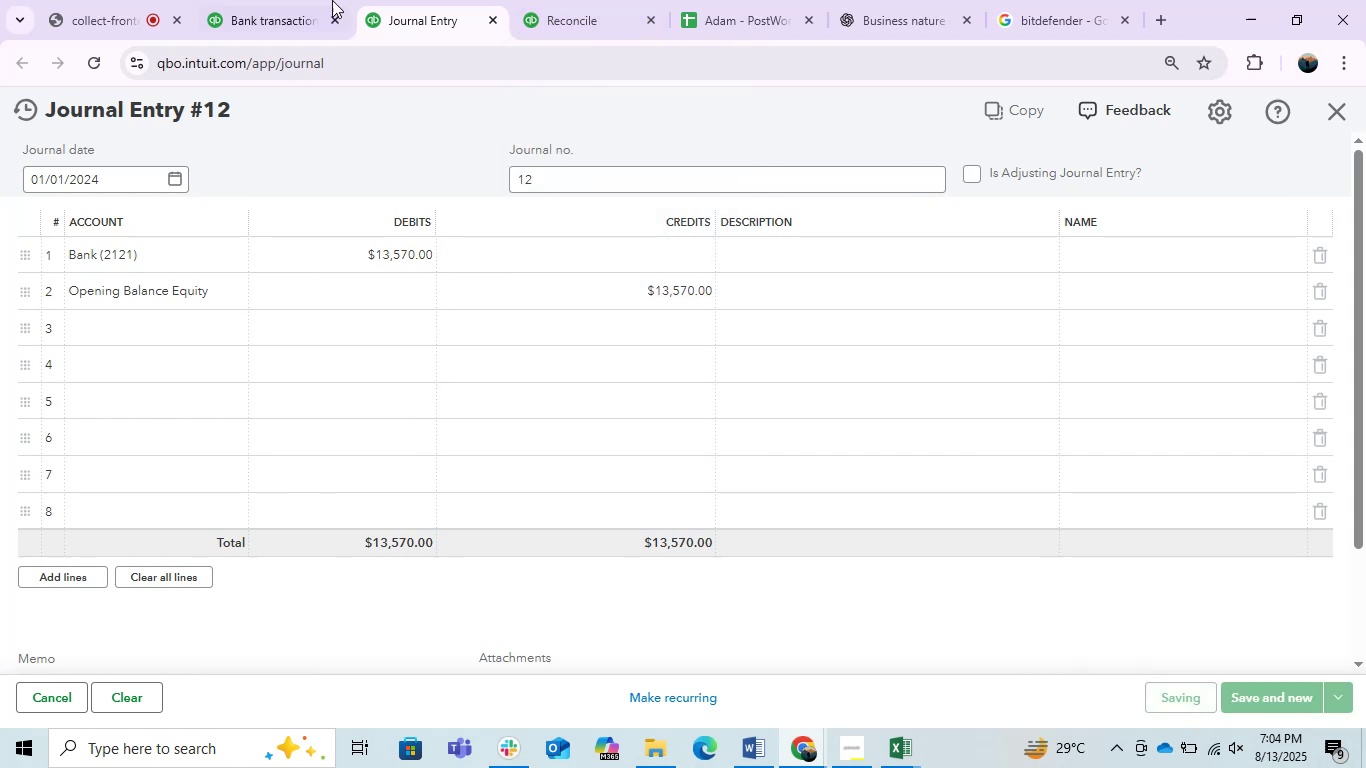 
left_click_drag(start_coordinate=[600, 3], to_coordinate=[591, 3])
 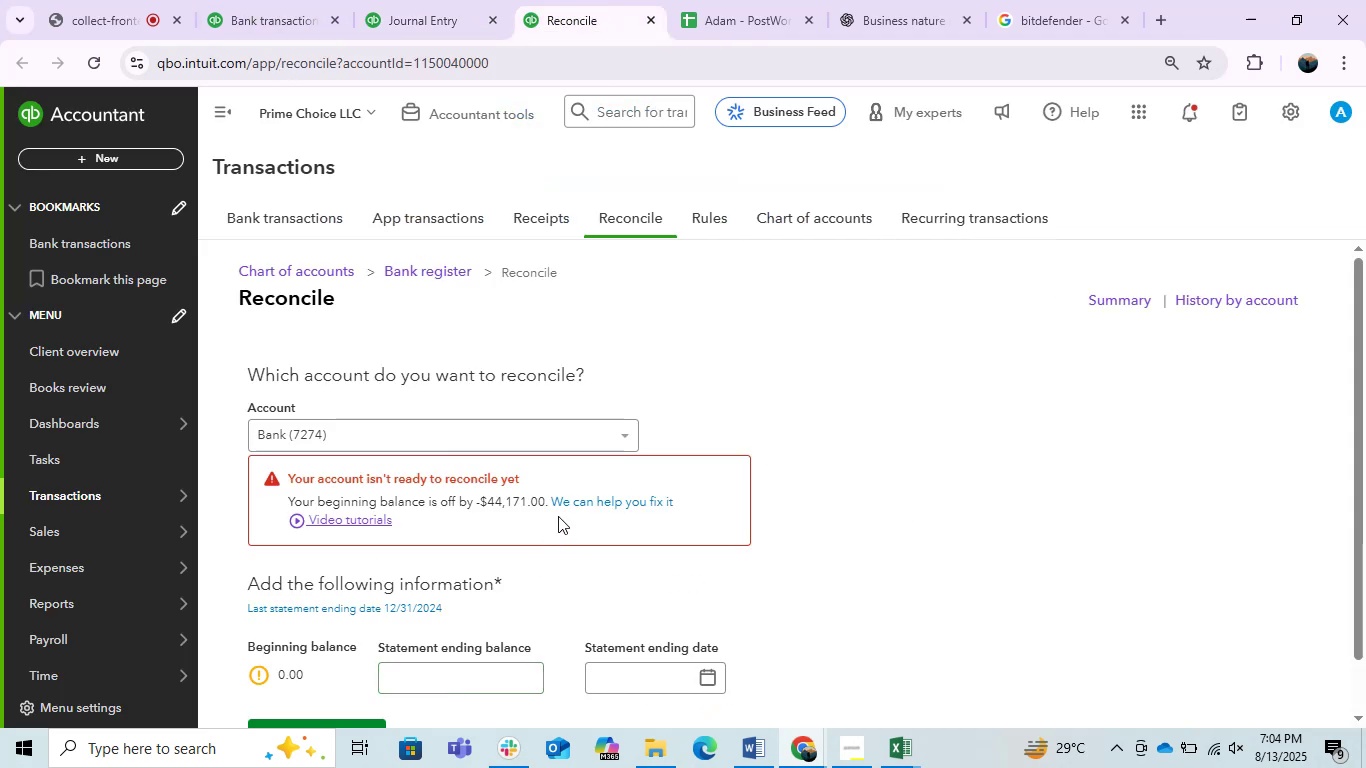 
left_click([1240, 291])
 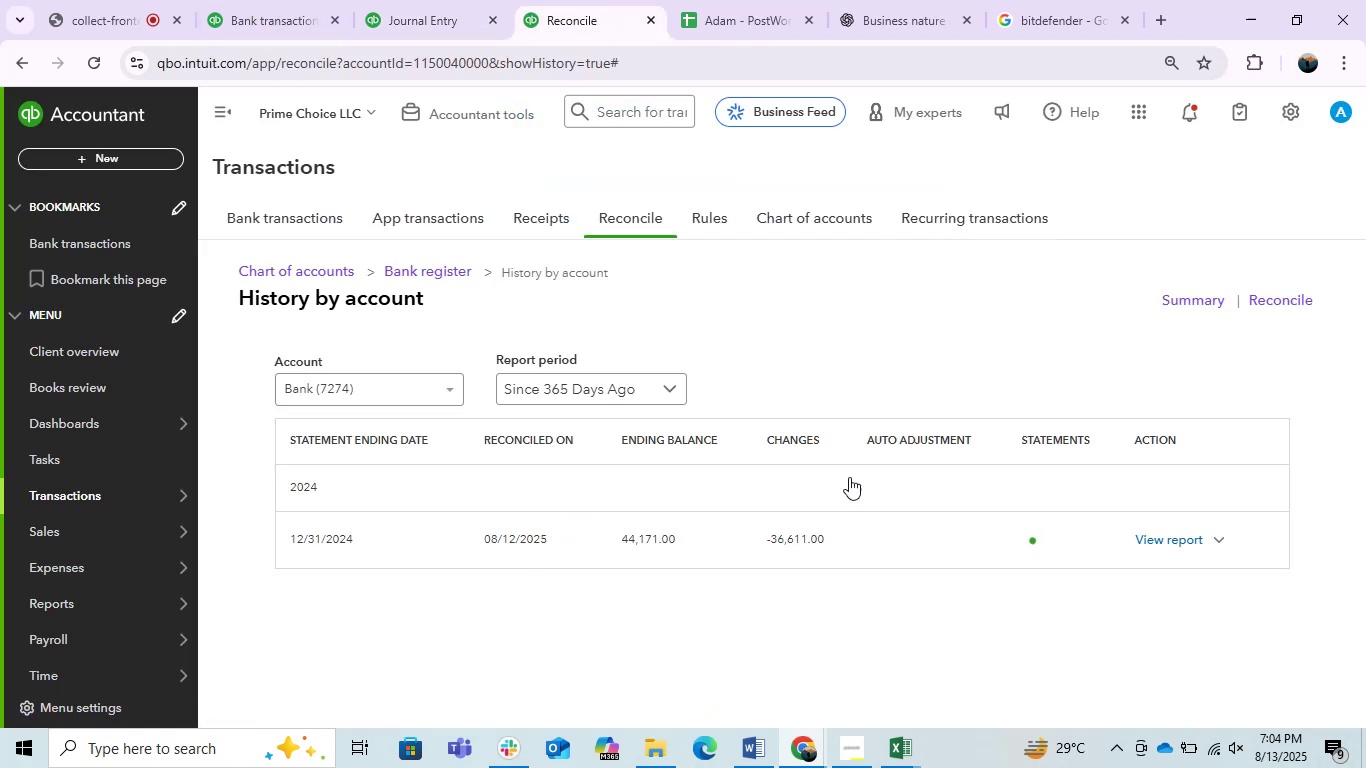 
left_click([1223, 535])
 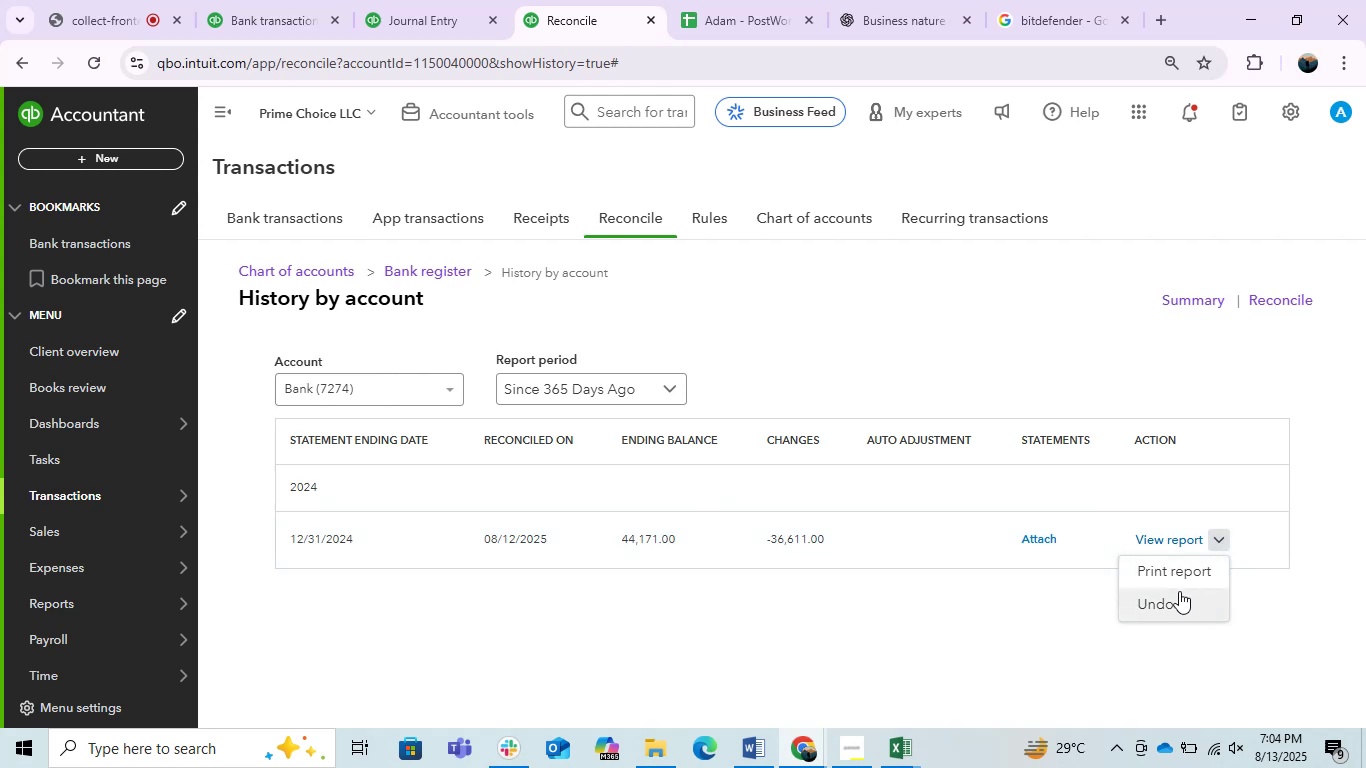 
left_click([1174, 592])
 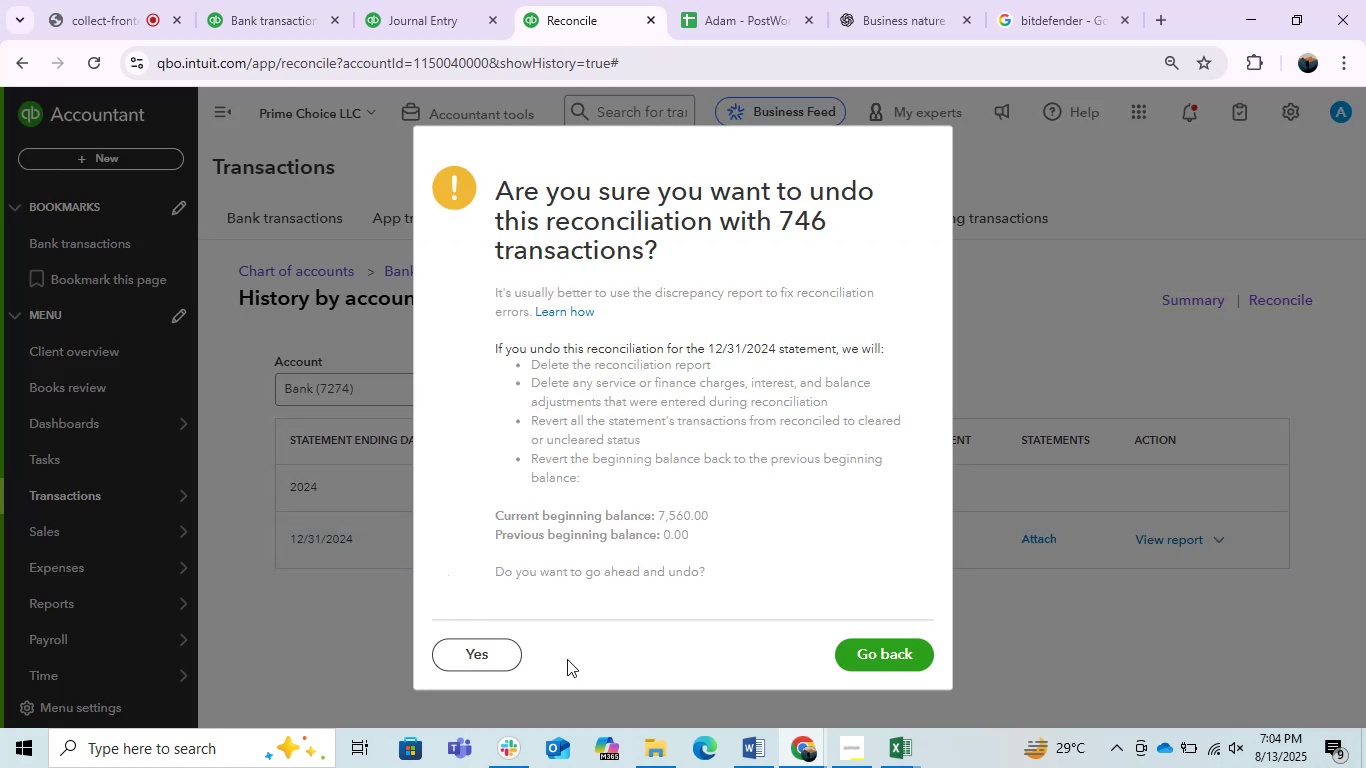 
left_click([497, 650])
 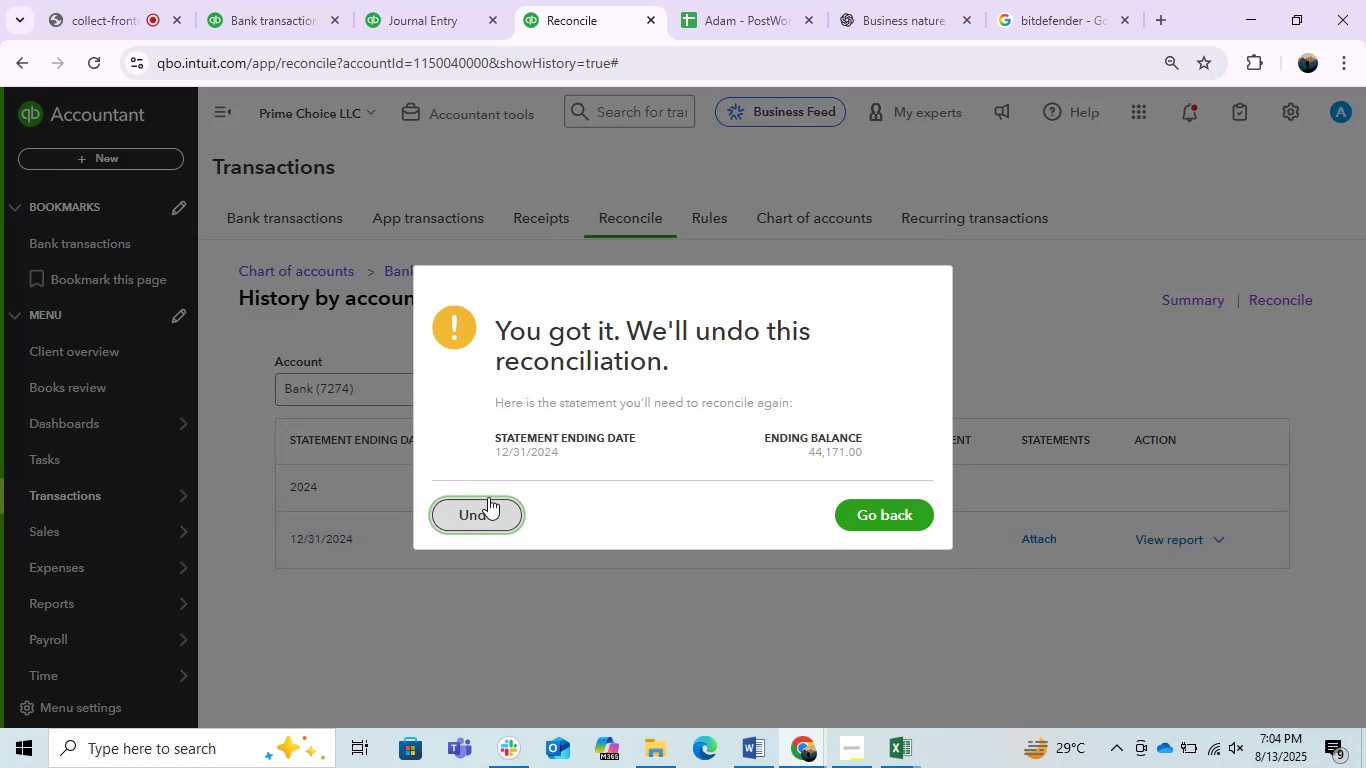 
left_click([483, 499])
 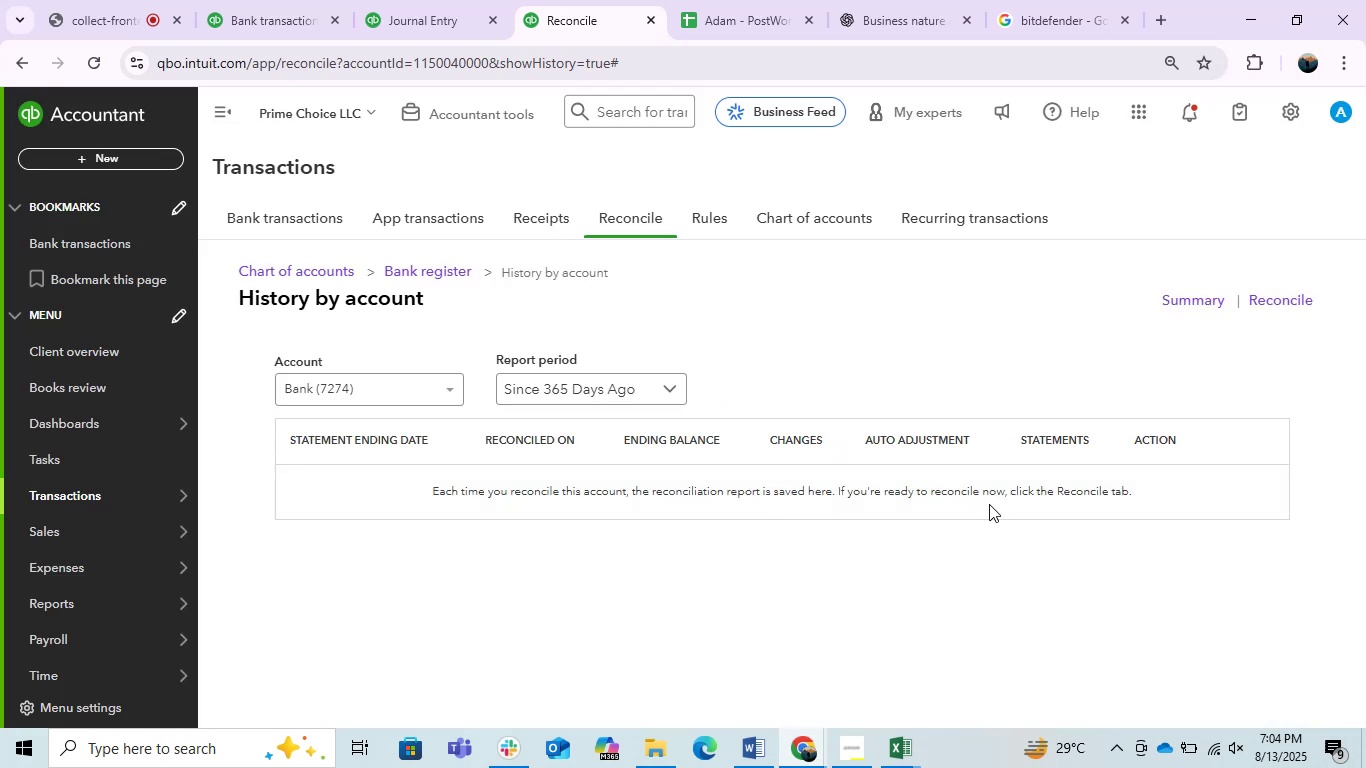 
wait(5.34)
 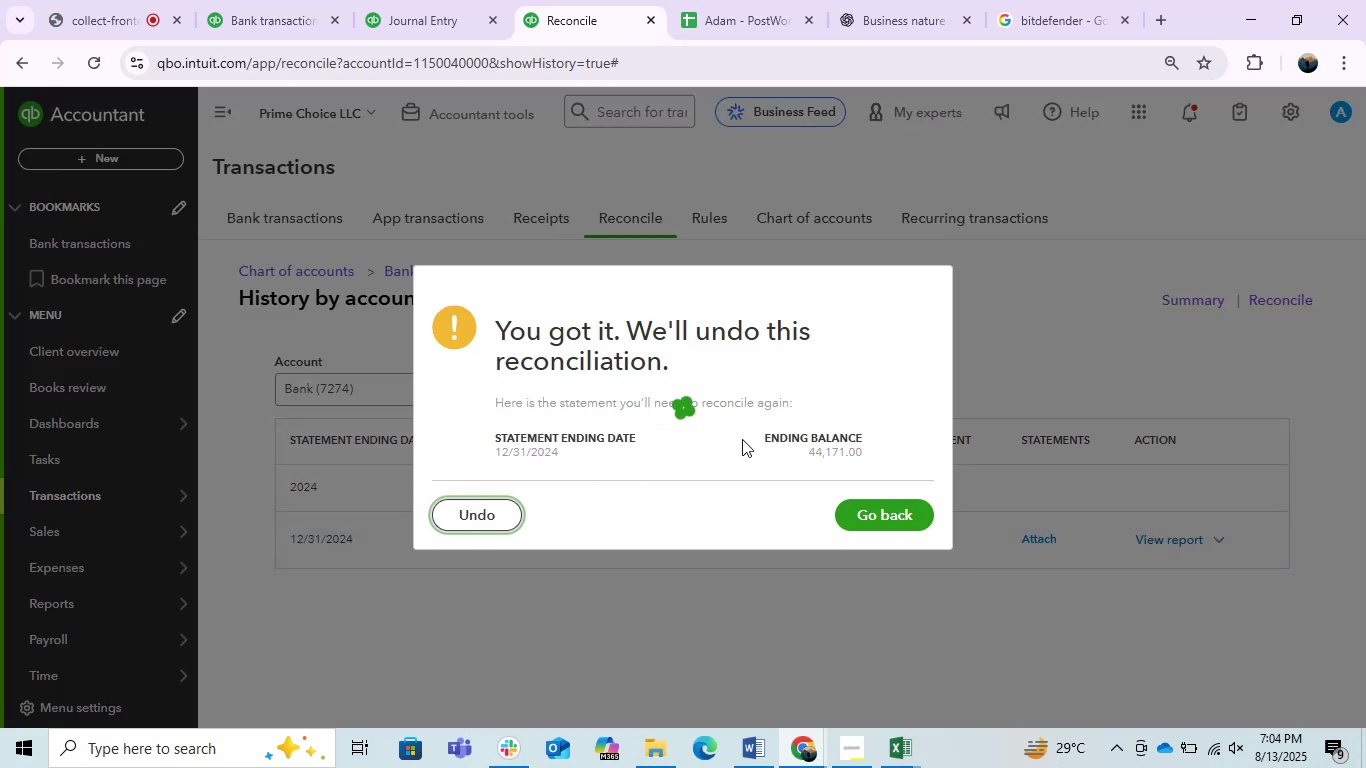 
left_click([419, 383])
 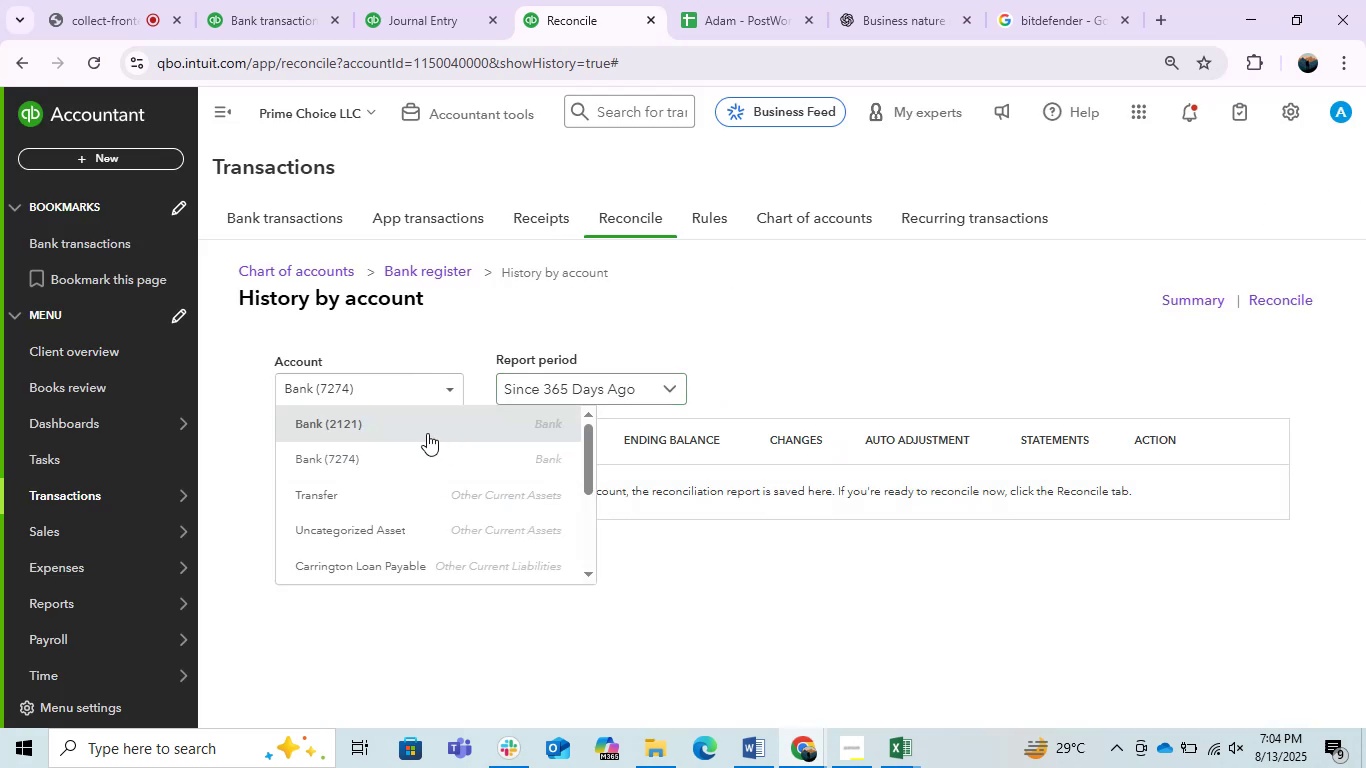 
left_click([423, 427])
 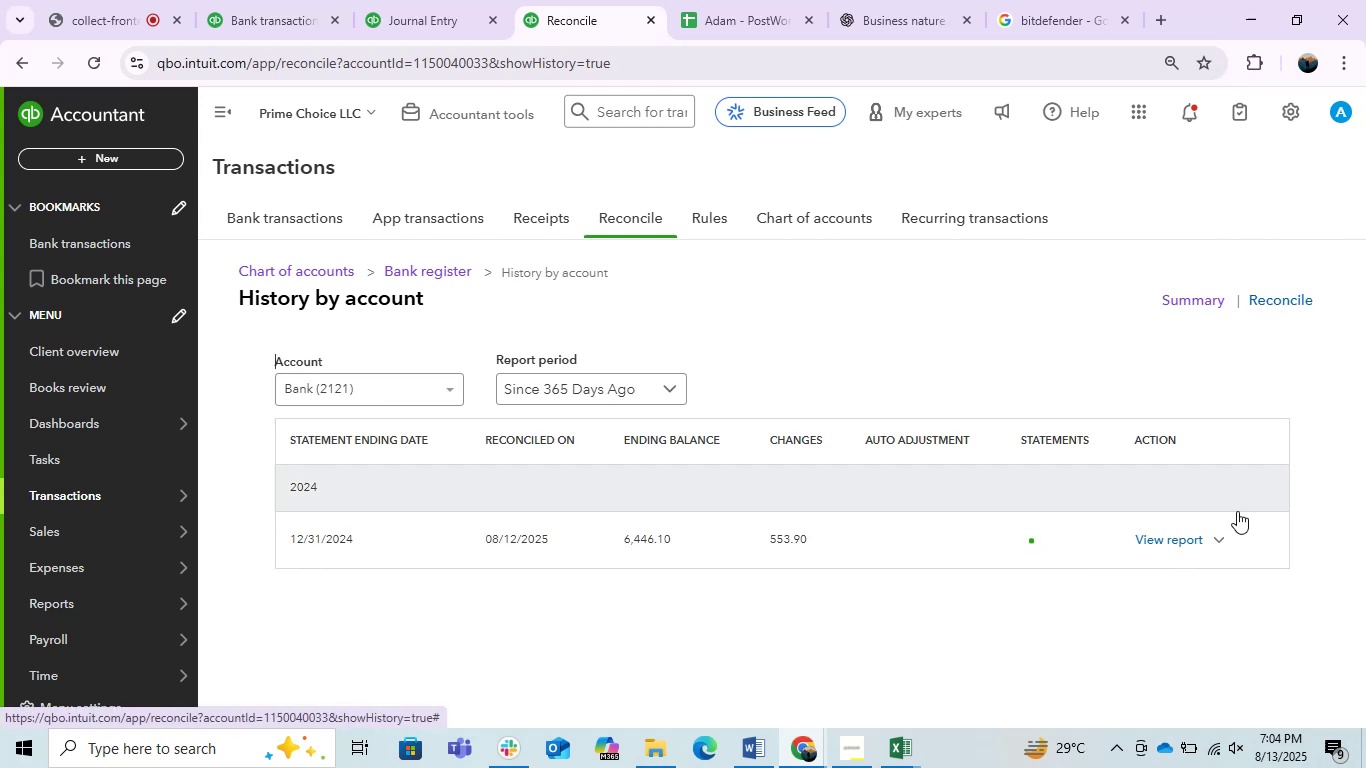 
left_click([1223, 536])
 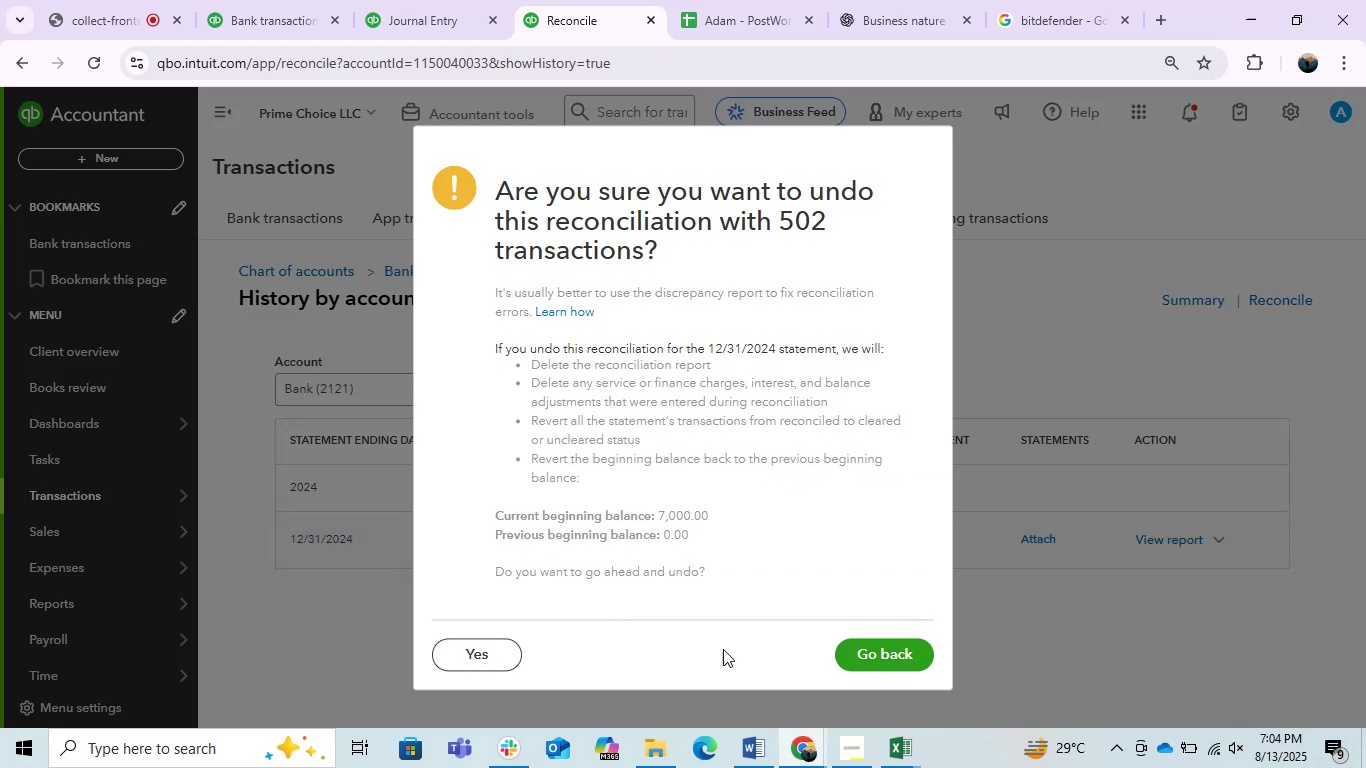 
left_click([481, 645])
 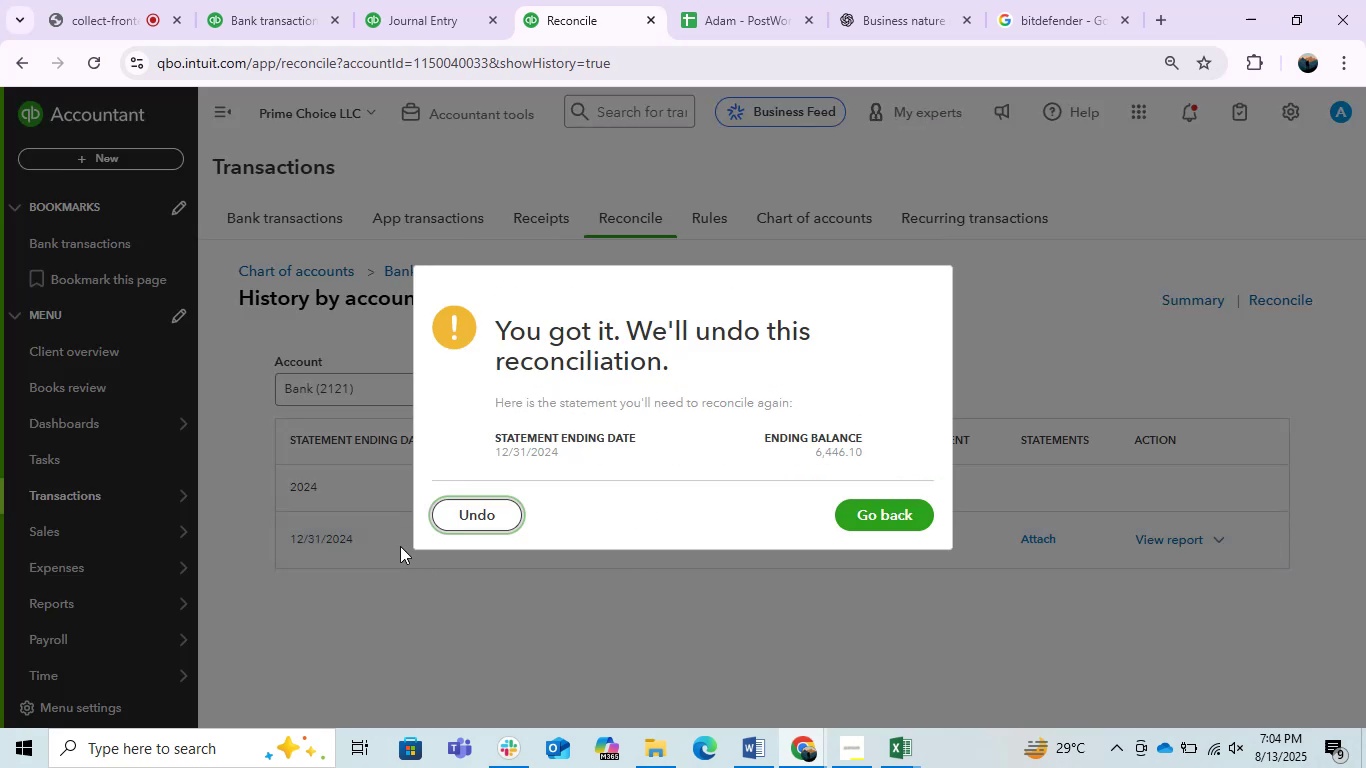 
left_click([468, 512])
 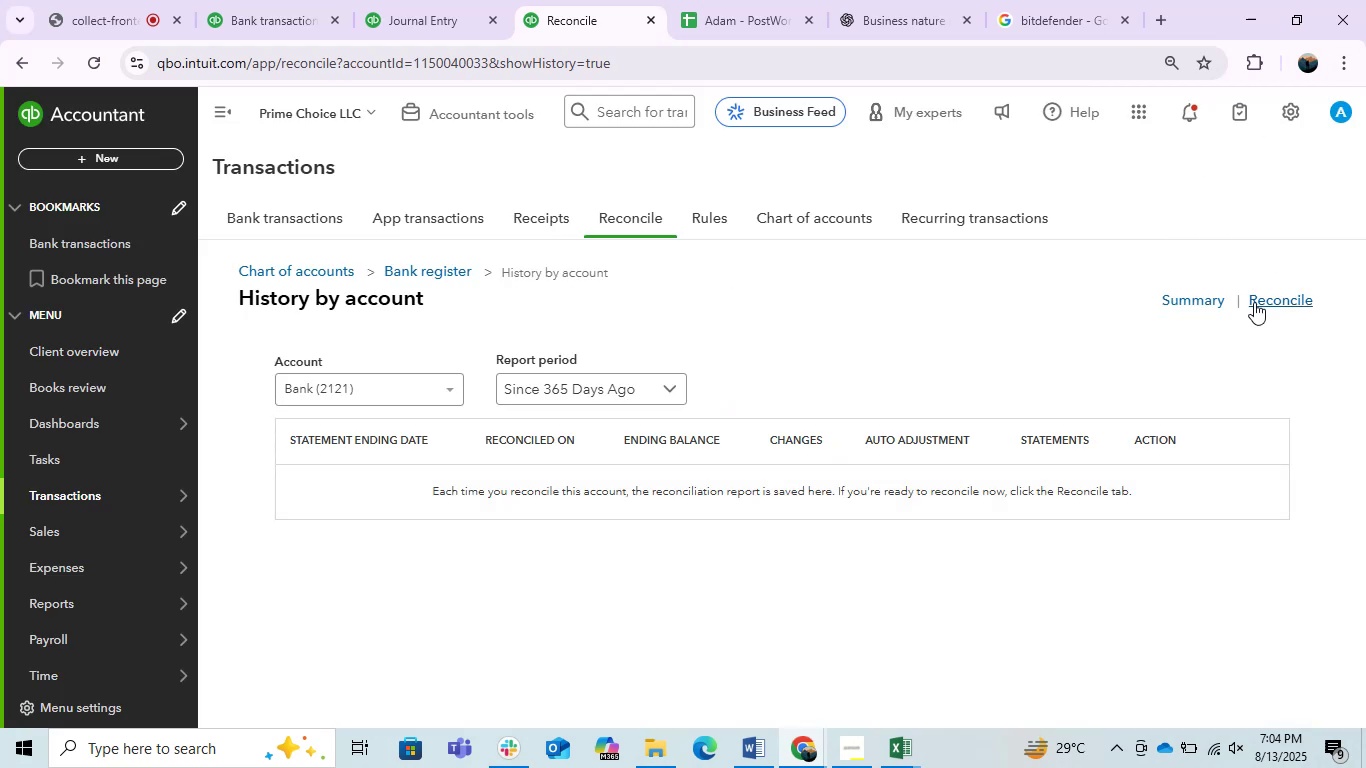 
left_click([1279, 298])
 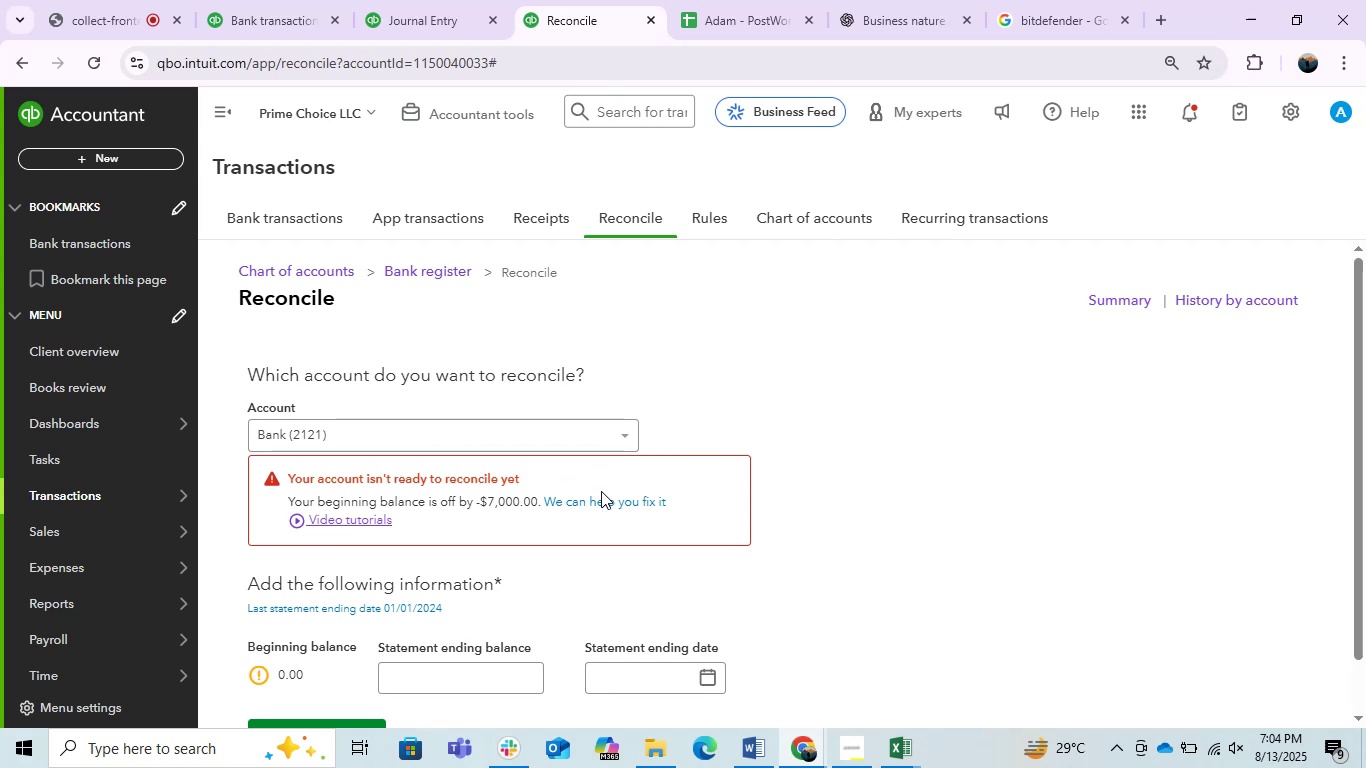 
left_click([613, 499])
 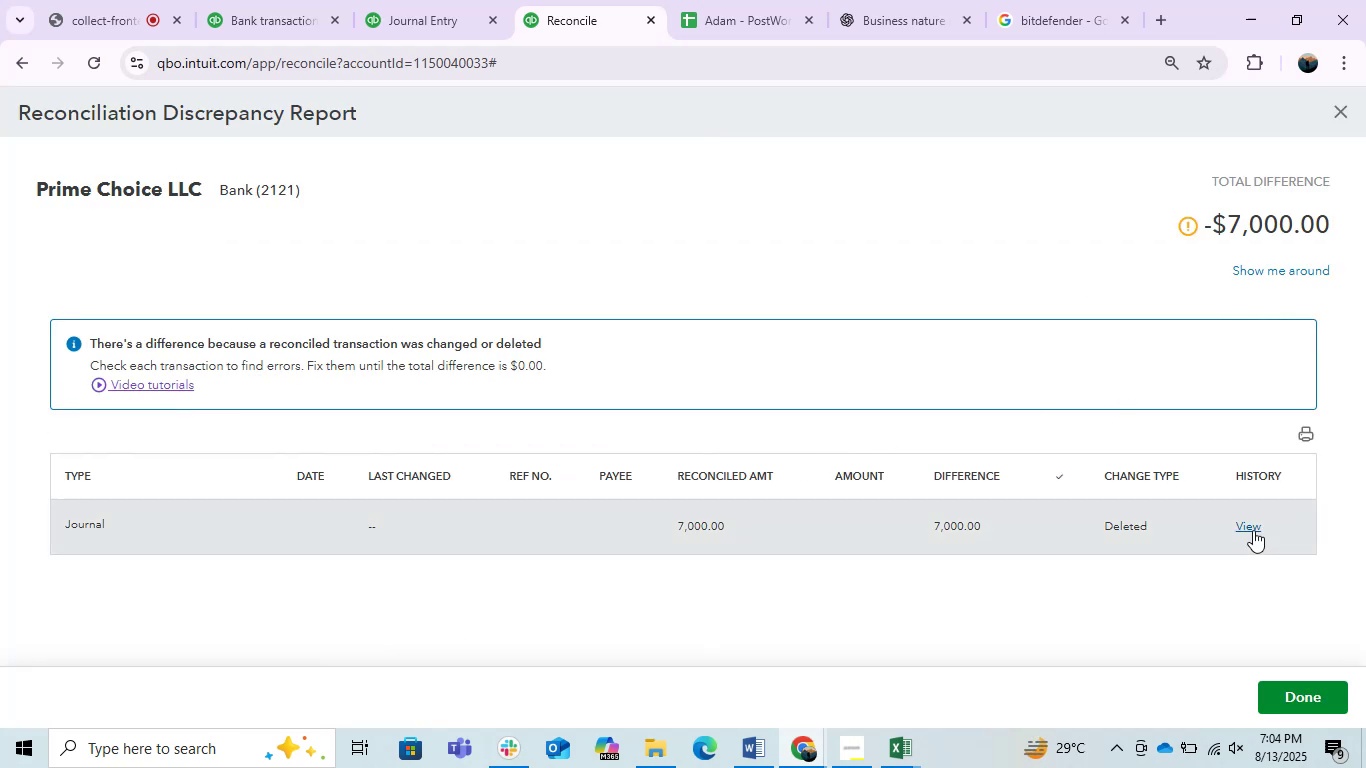 
left_click([1253, 530])
 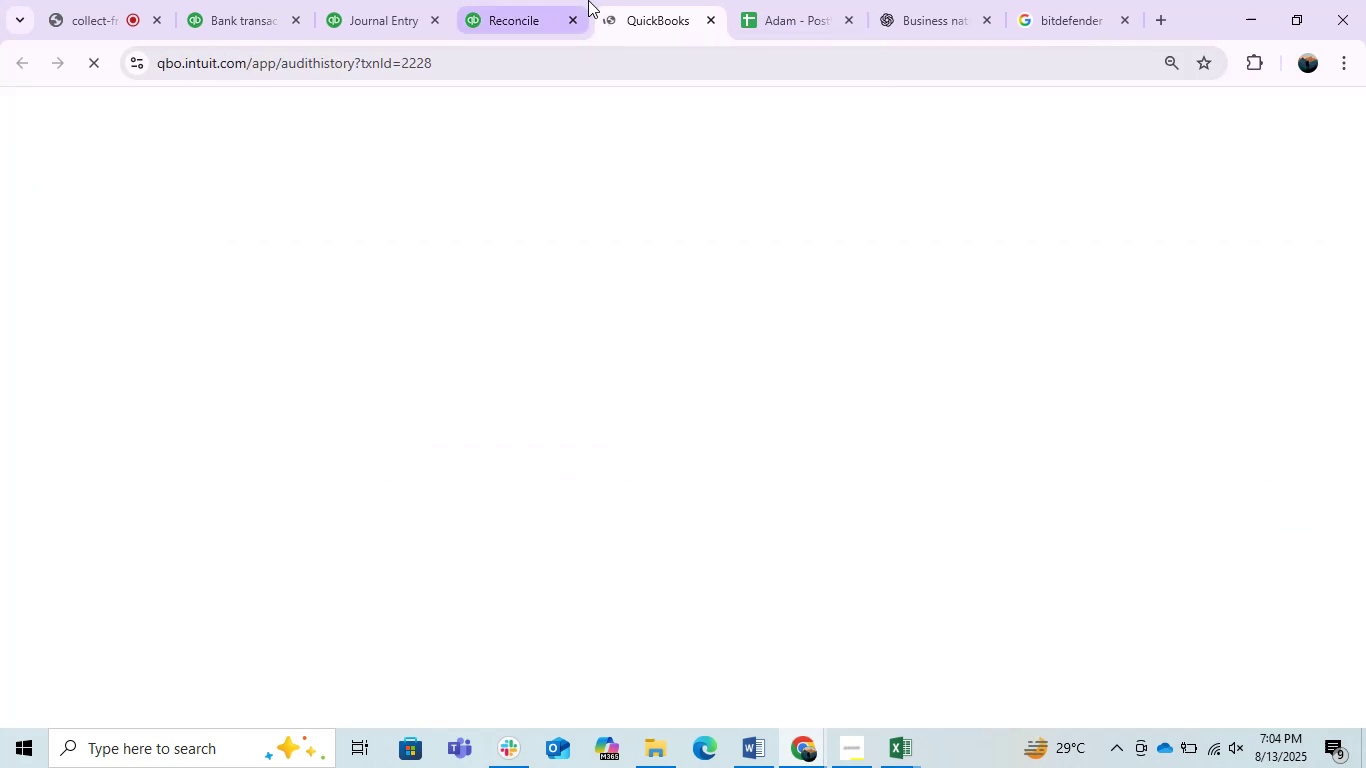 
left_click([526, 0])
 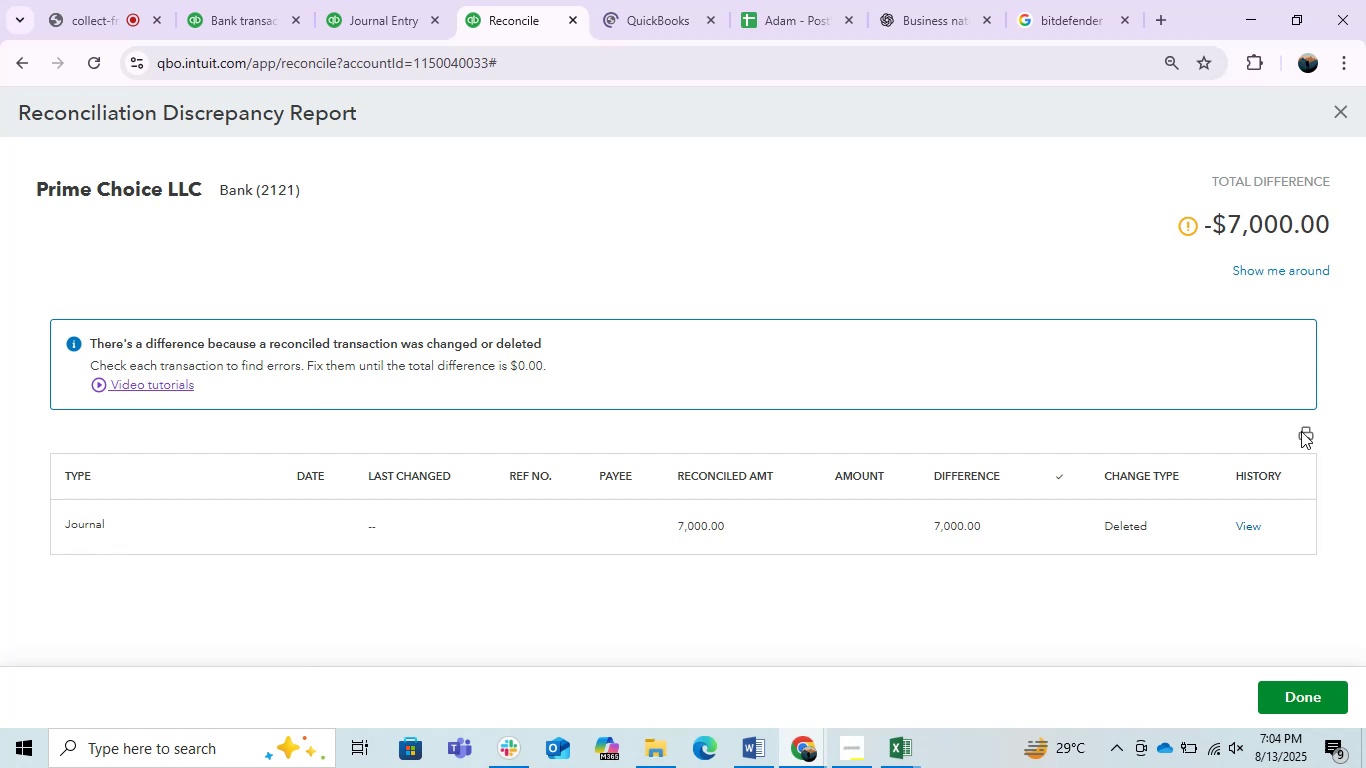 
mouse_move([1270, 269])
 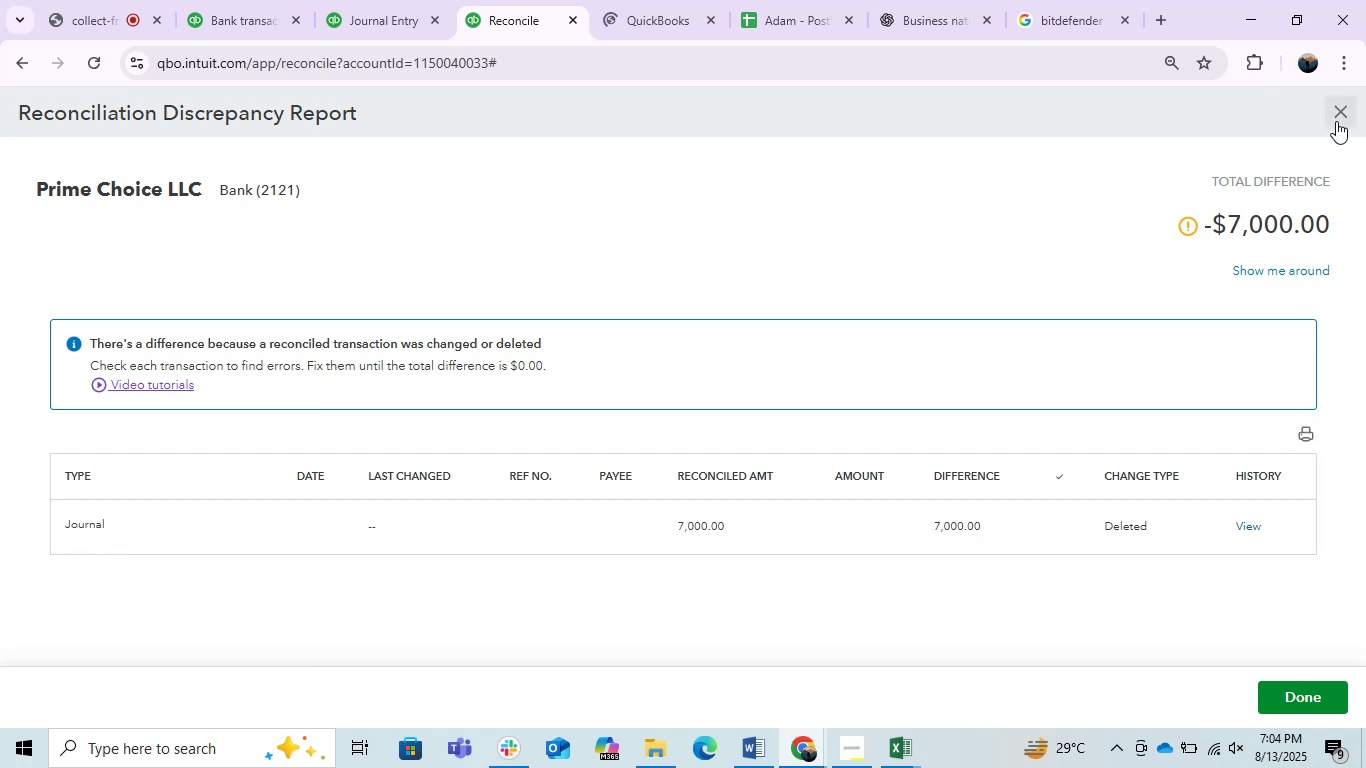 
left_click([1336, 121])
 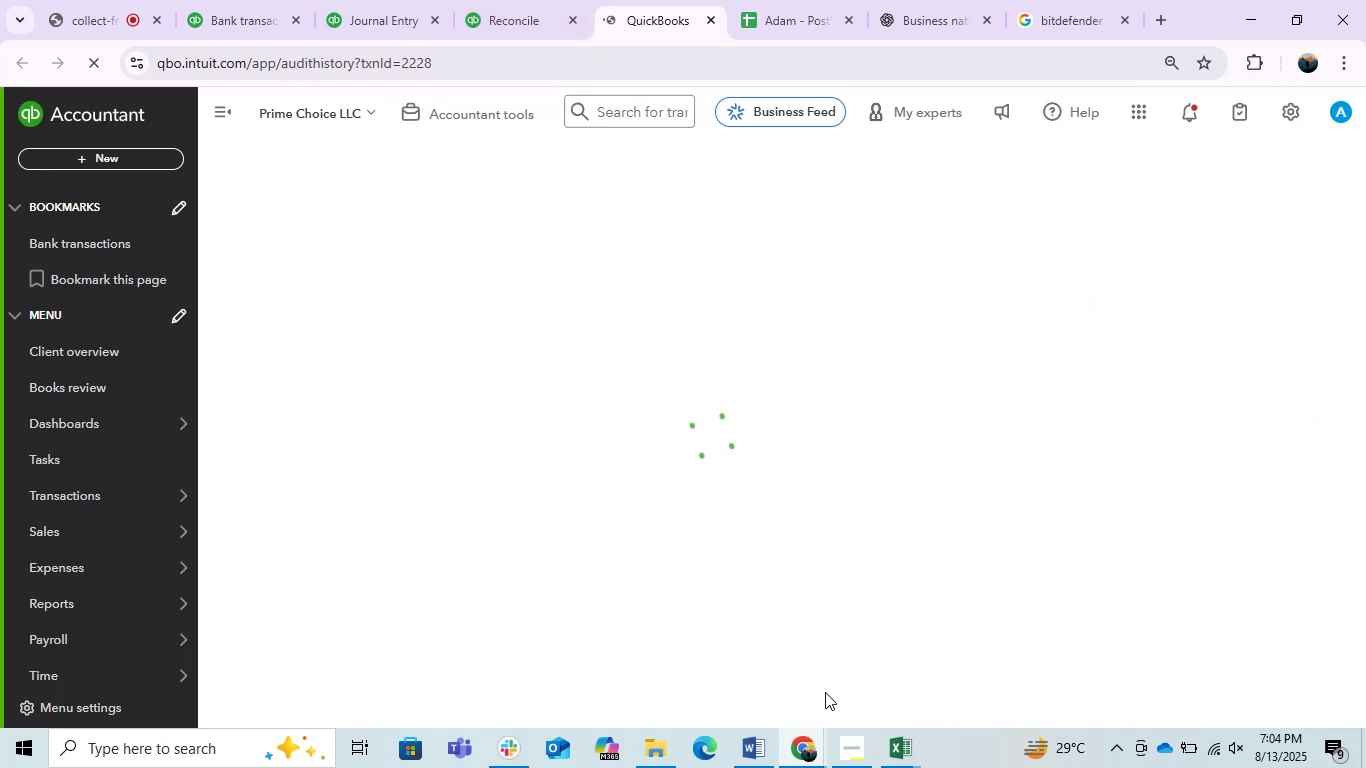 
wait(6.26)
 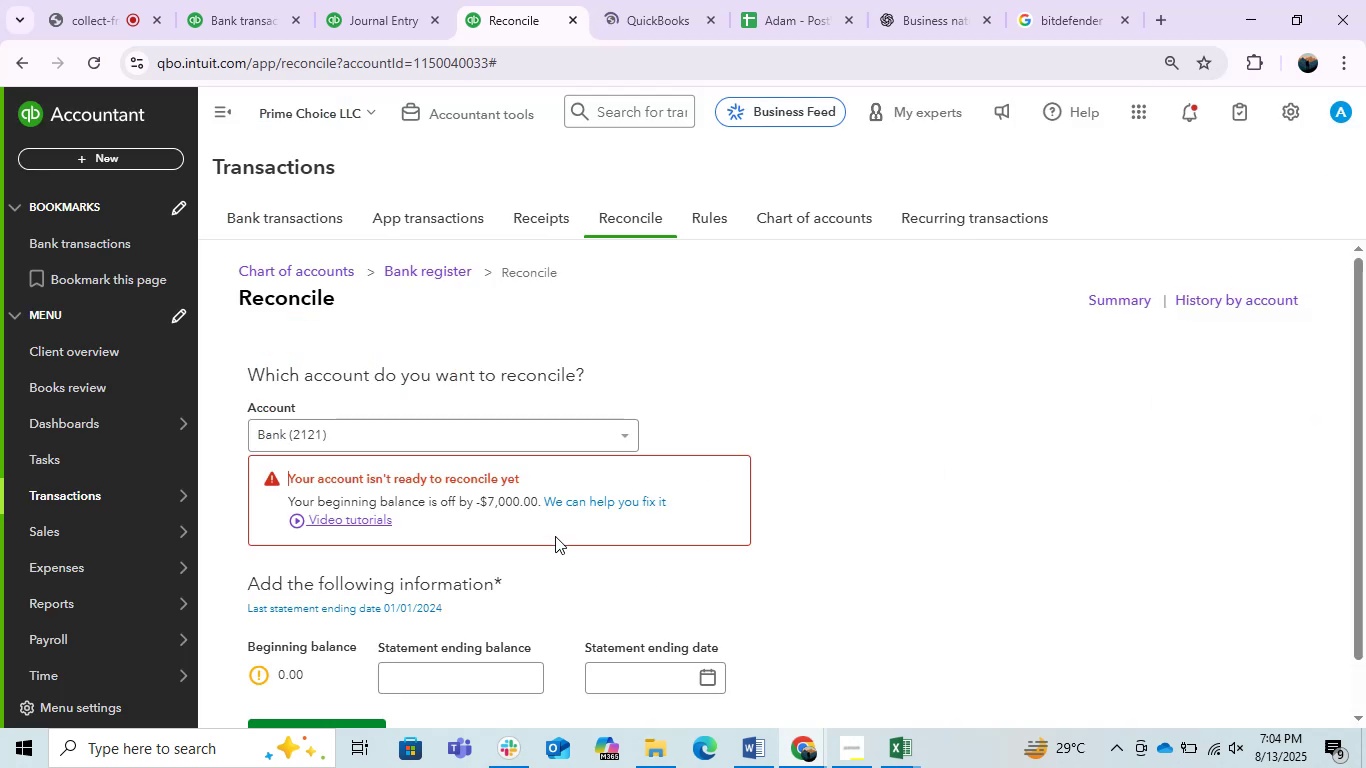 
scroll: coordinate [825, 692], scroll_direction: down, amount: 2.0
 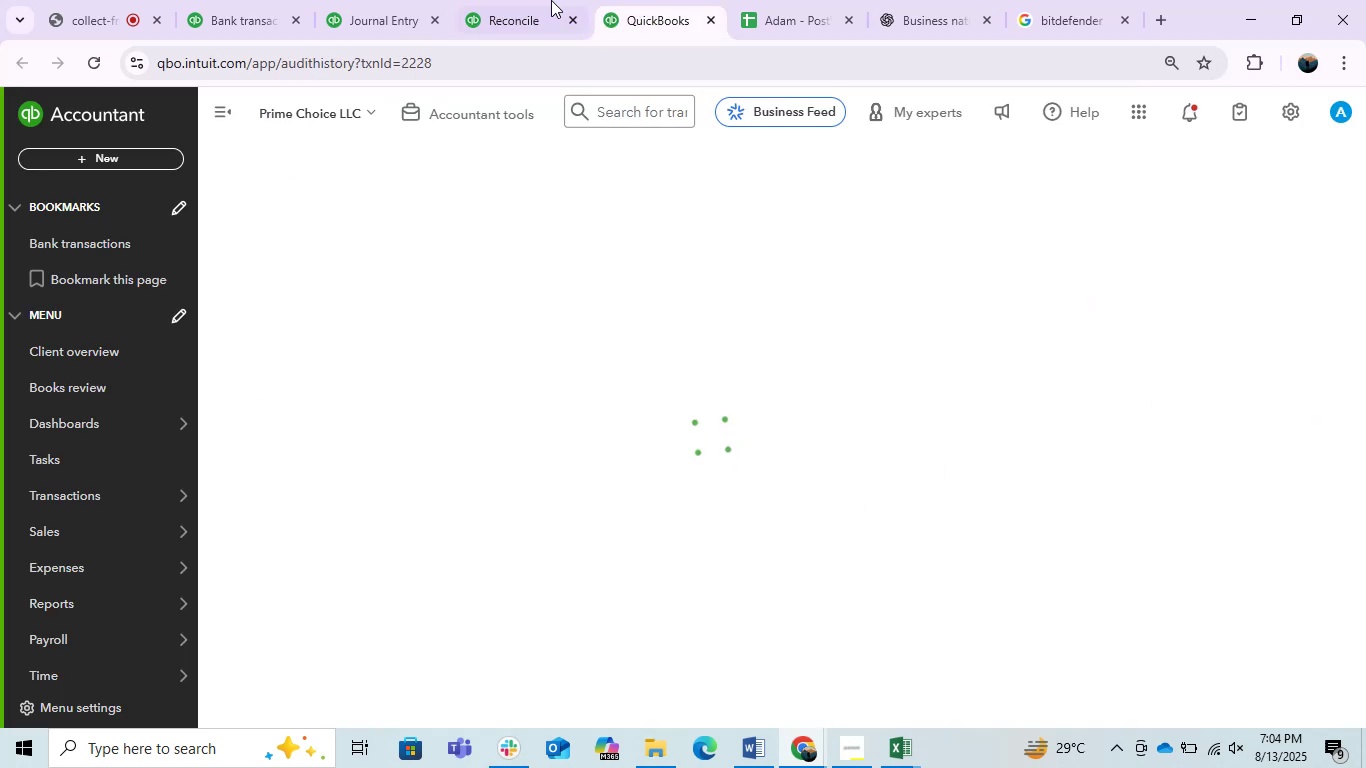 
left_click([517, 0])
 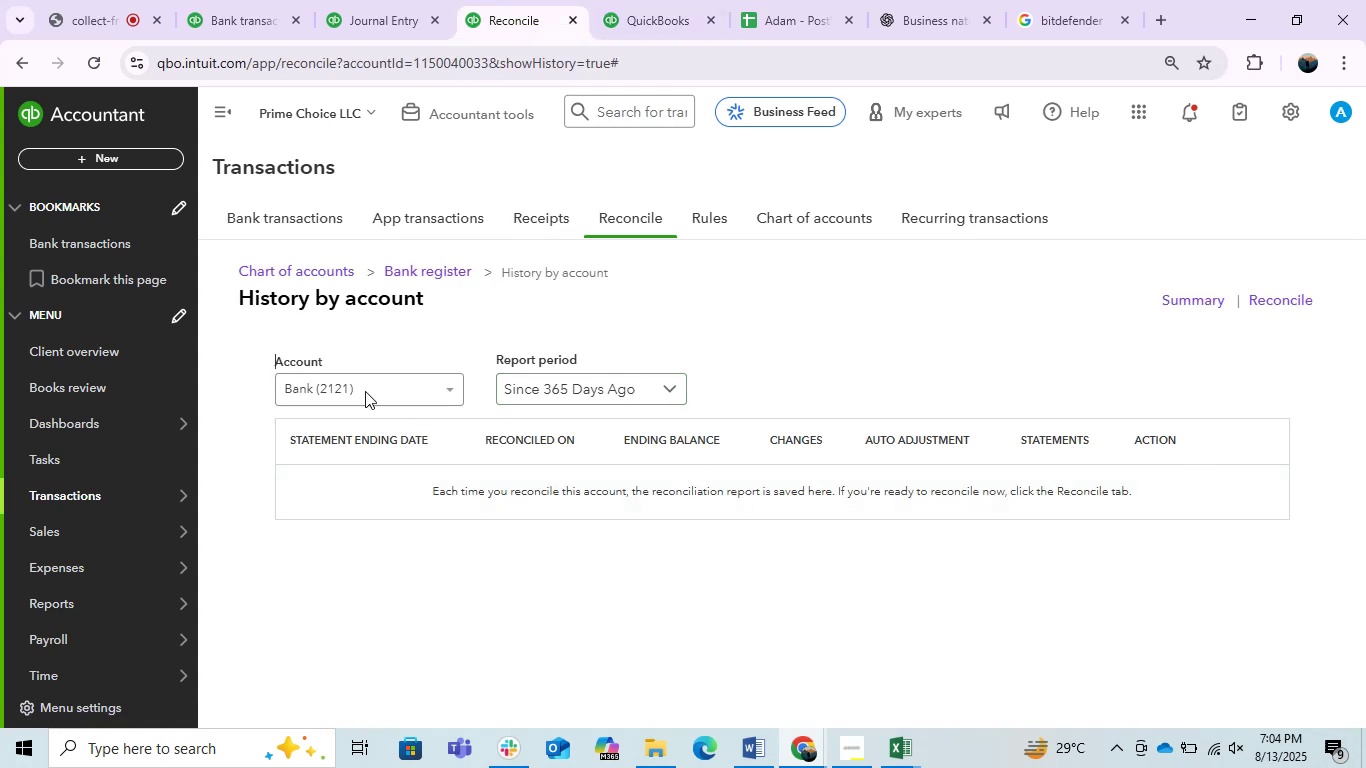 
left_click([673, 0])
 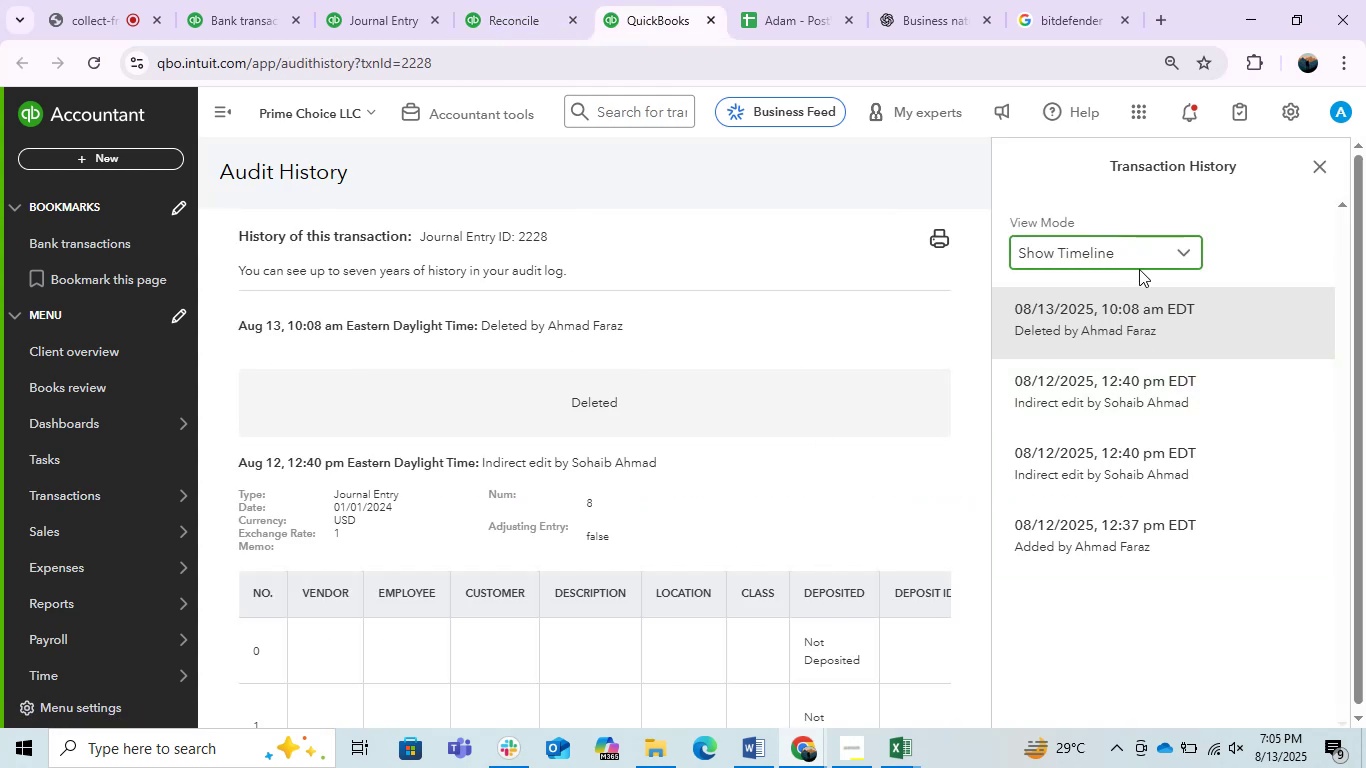 
scroll: coordinate [911, 535], scroll_direction: down, amount: 5.0
 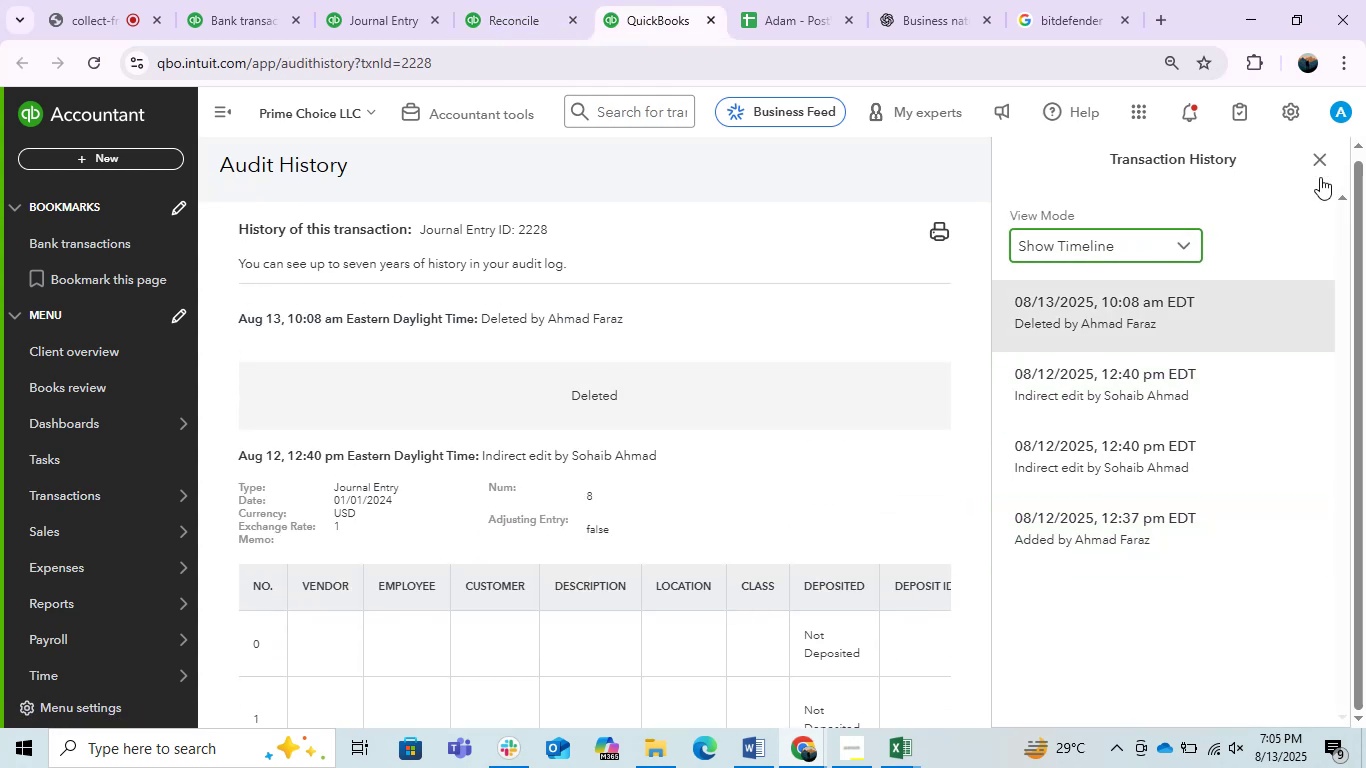 
scroll: coordinate [1181, 364], scroll_direction: up, amount: 3.0
 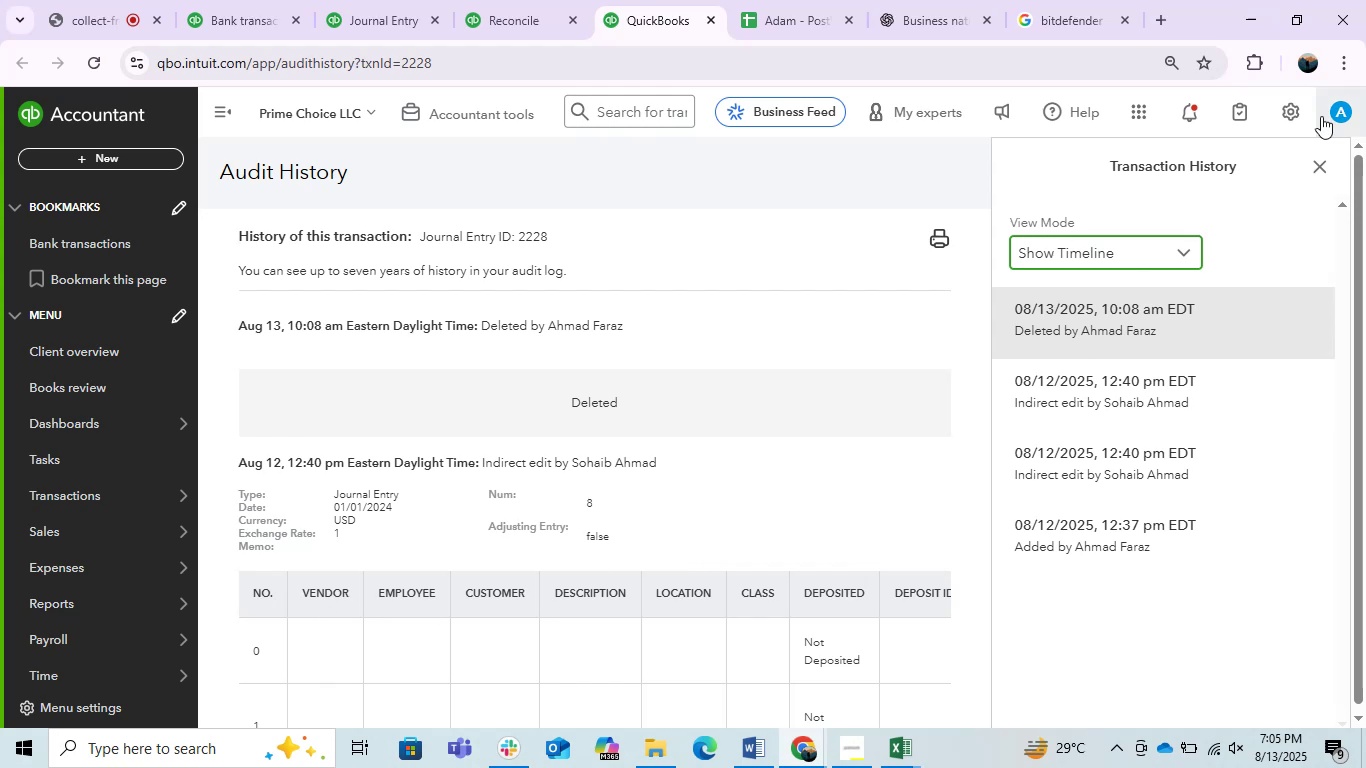 
left_click([1318, 179])
 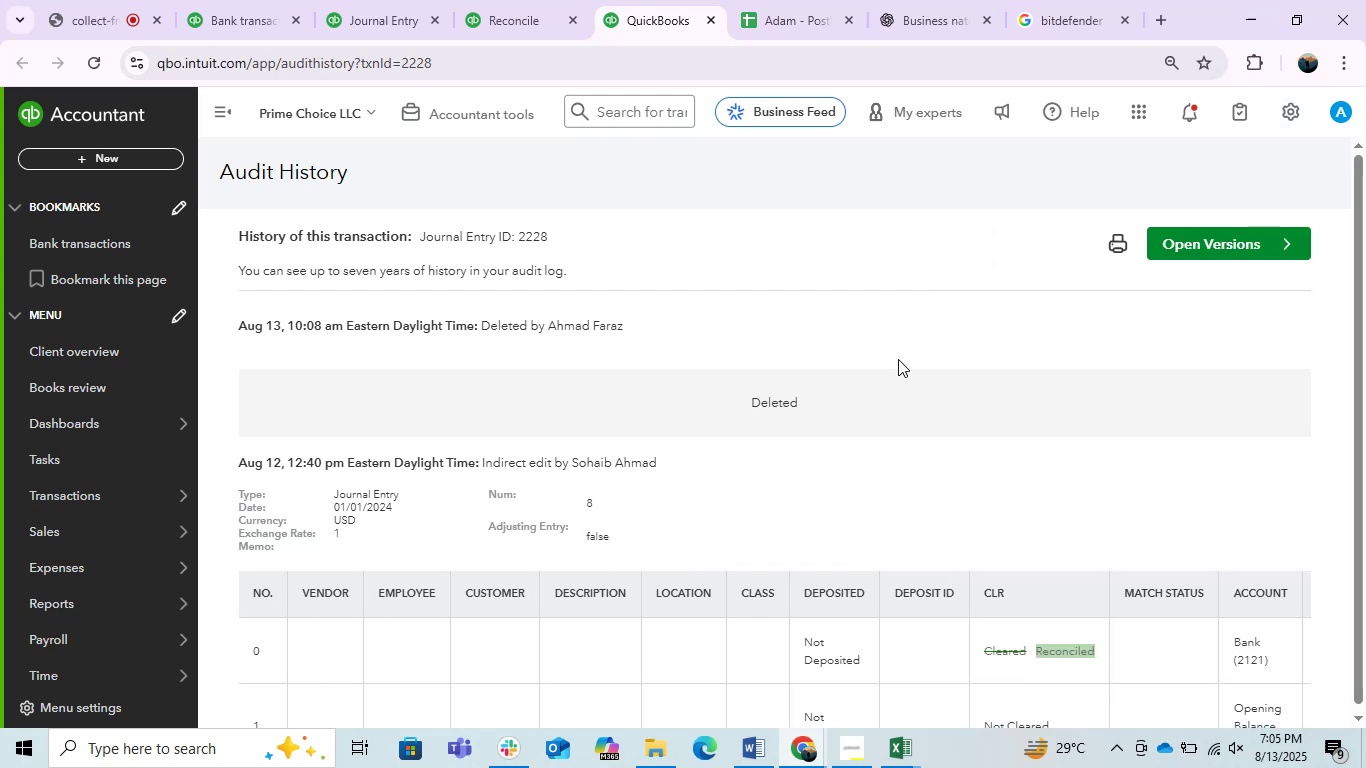 
scroll: coordinate [1063, 424], scroll_direction: down, amount: 4.0
 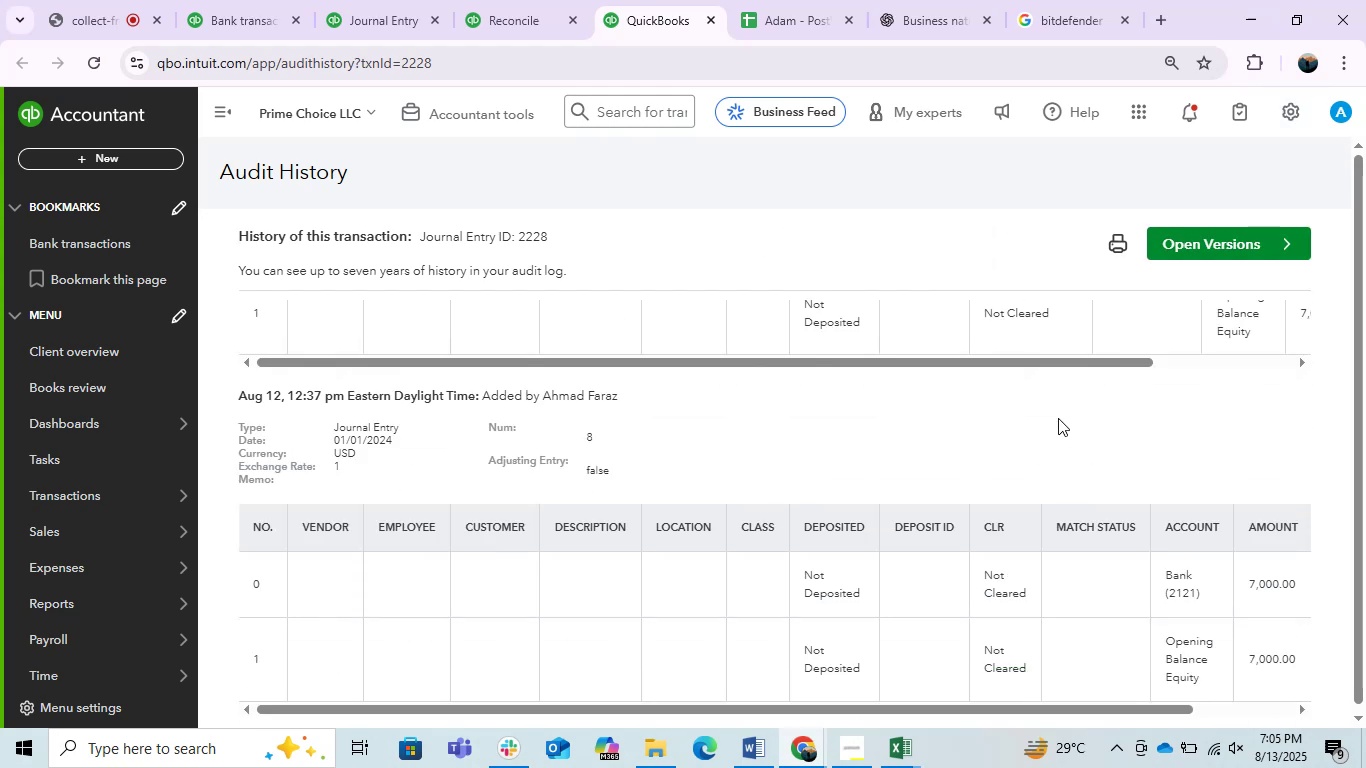 
scroll: coordinate [1056, 417], scroll_direction: up, amount: 1.0
 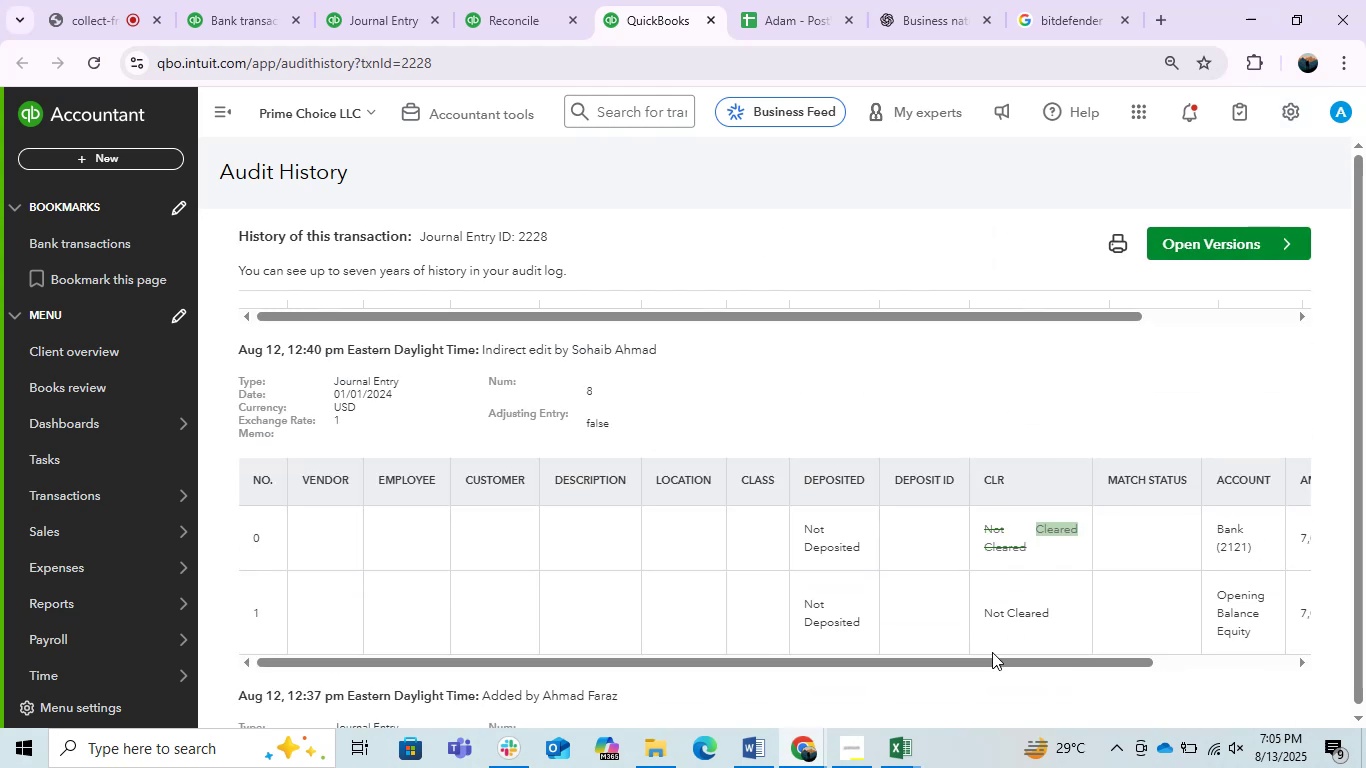 
left_click_drag(start_coordinate=[980, 660], to_coordinate=[686, 604])
 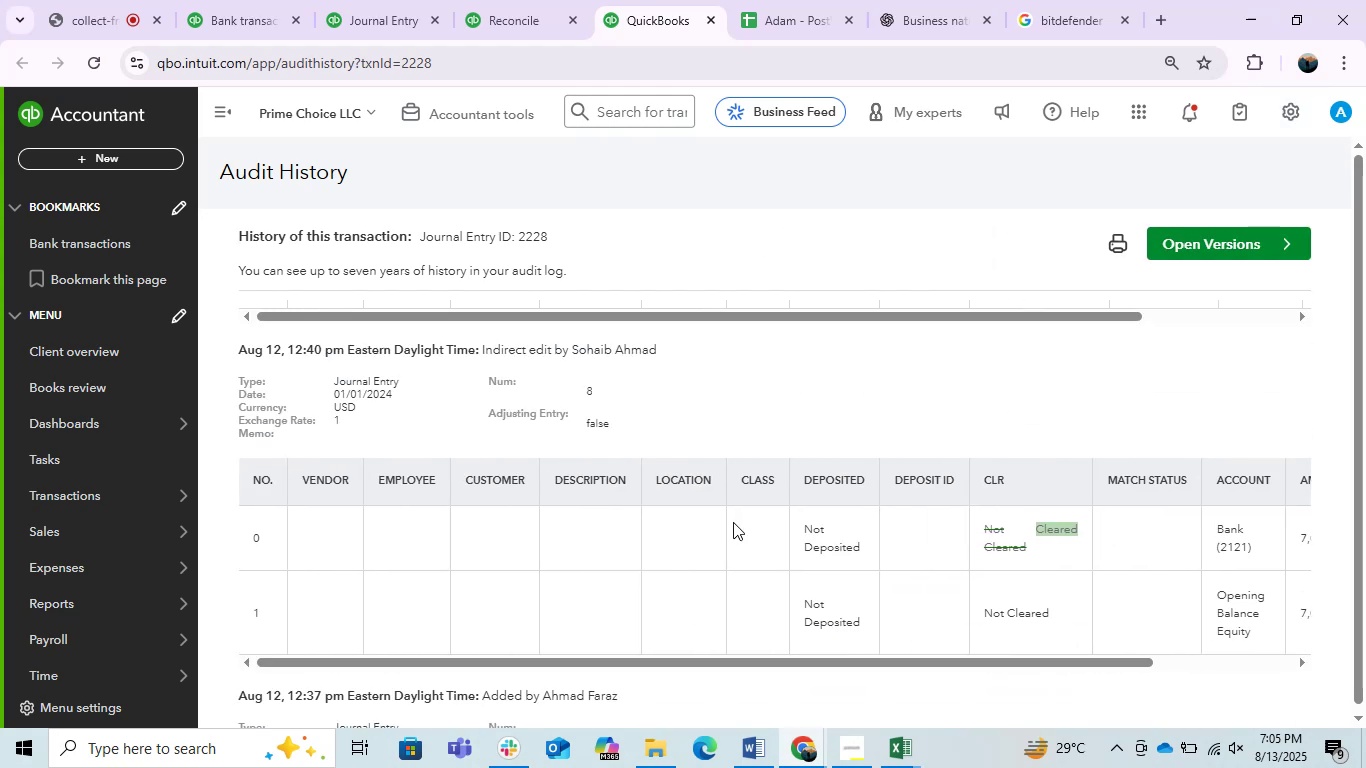 
scroll: coordinate [1208, 605], scroll_direction: down, amount: 8.0
 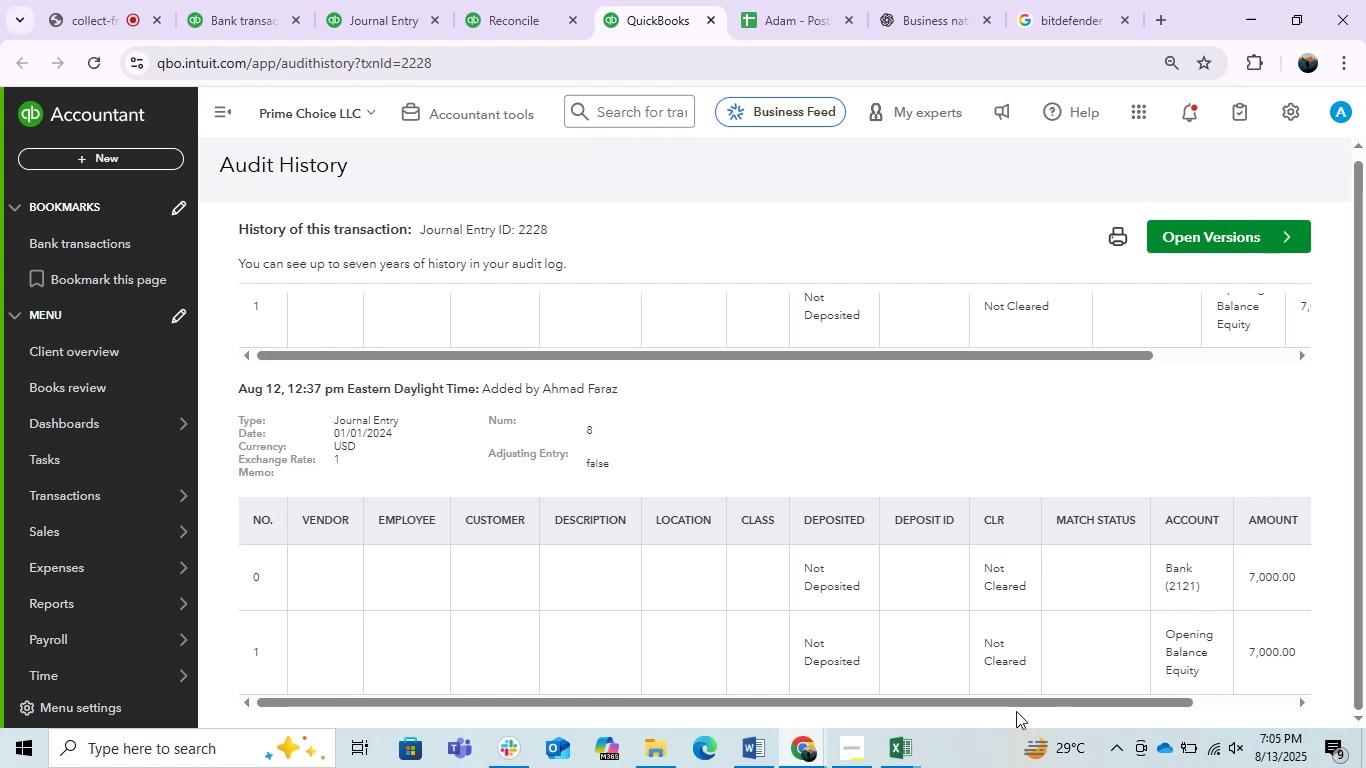 
left_click_drag(start_coordinate=[1009, 698], to_coordinate=[1240, 674])
 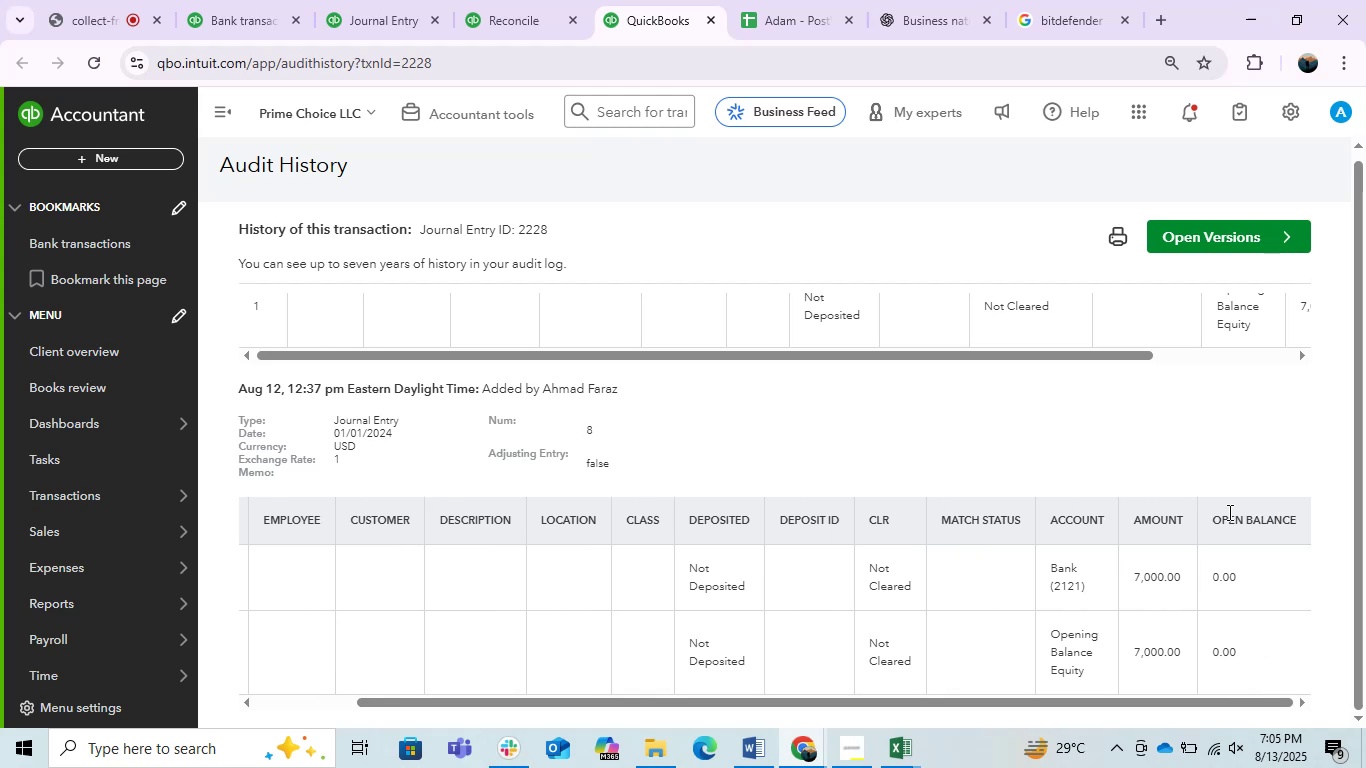 
scroll: coordinate [1245, 444], scroll_direction: up, amount: 5.0
 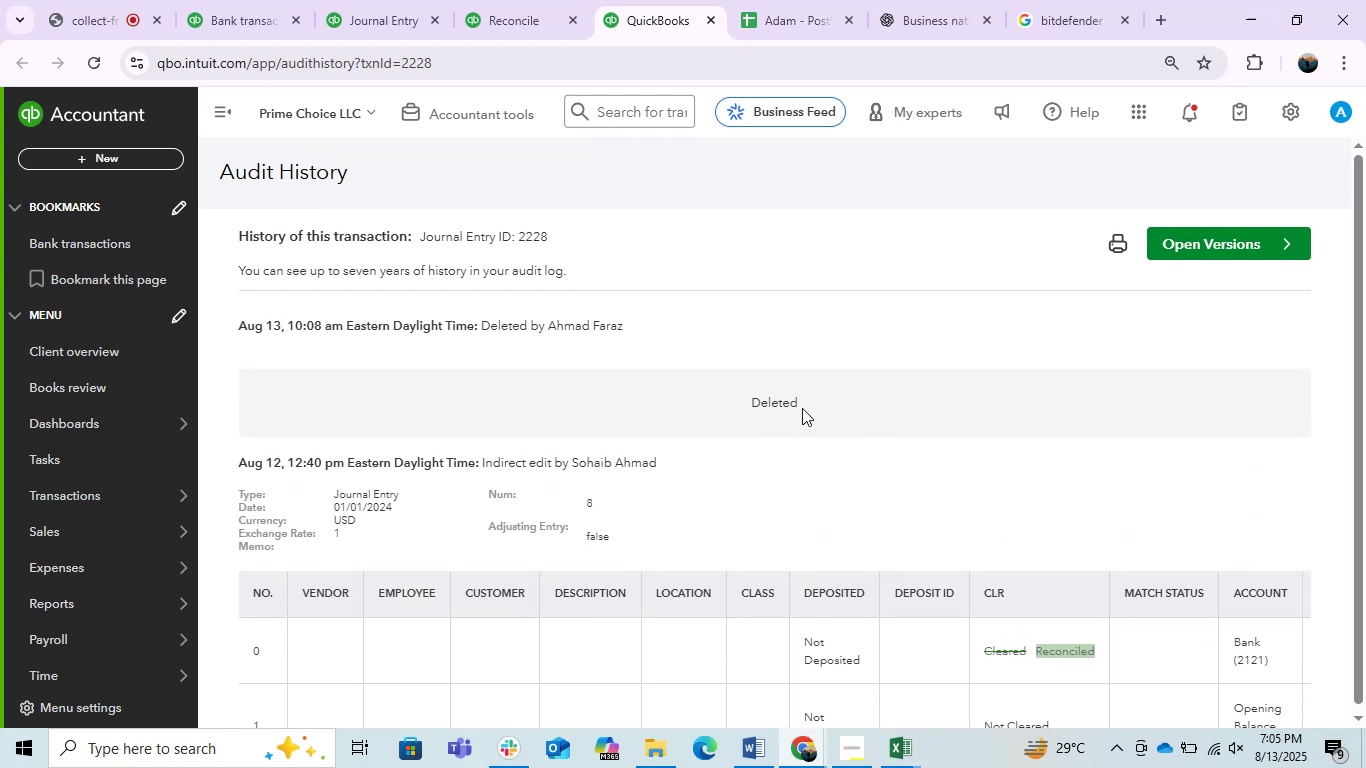 
left_click([779, 410])
 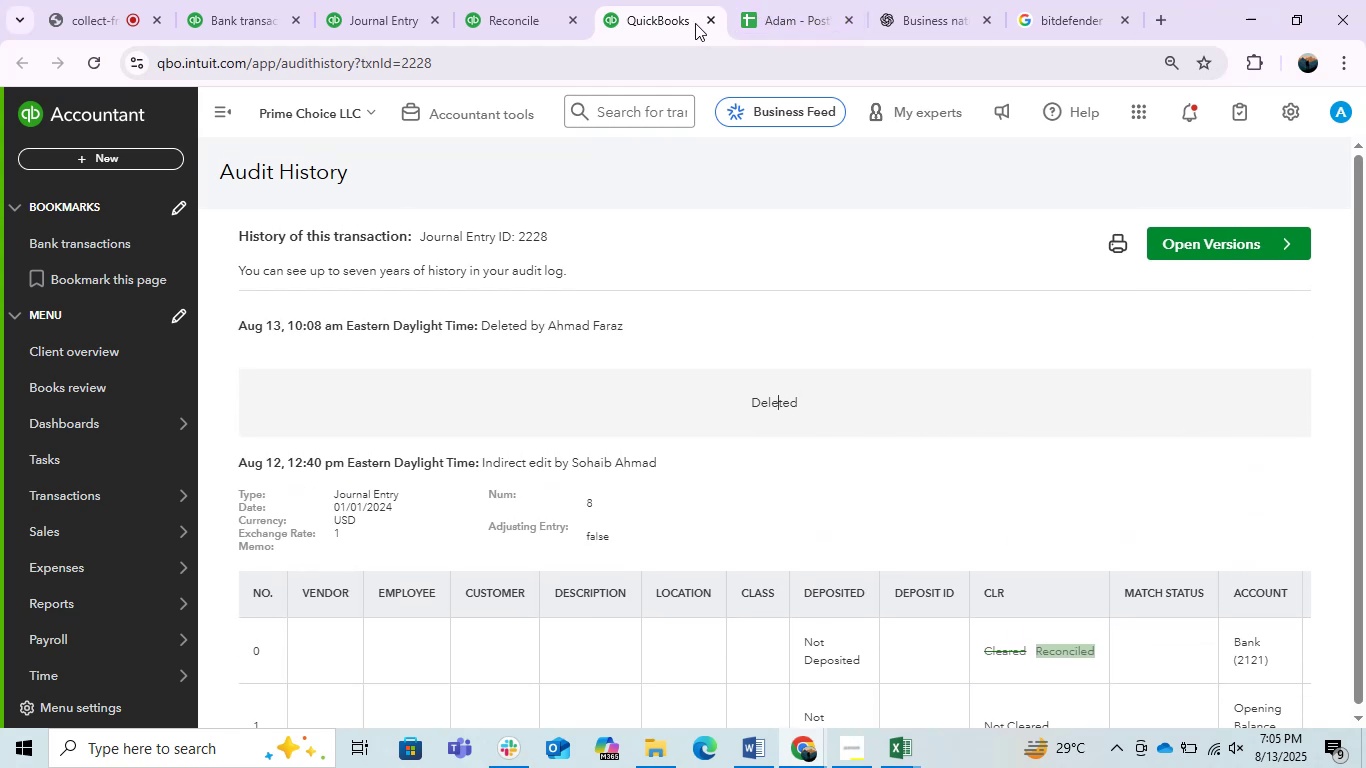 
left_click([705, 19])
 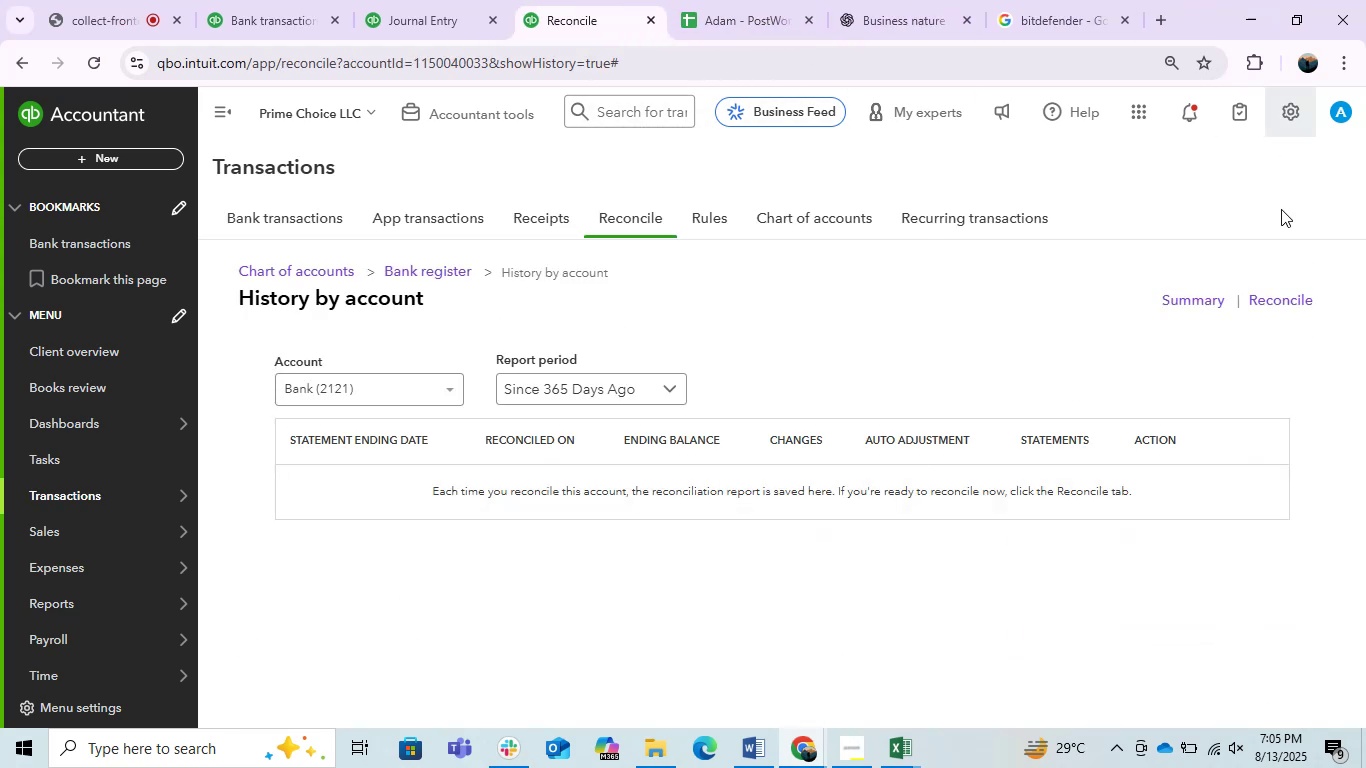 
left_click([1275, 297])
 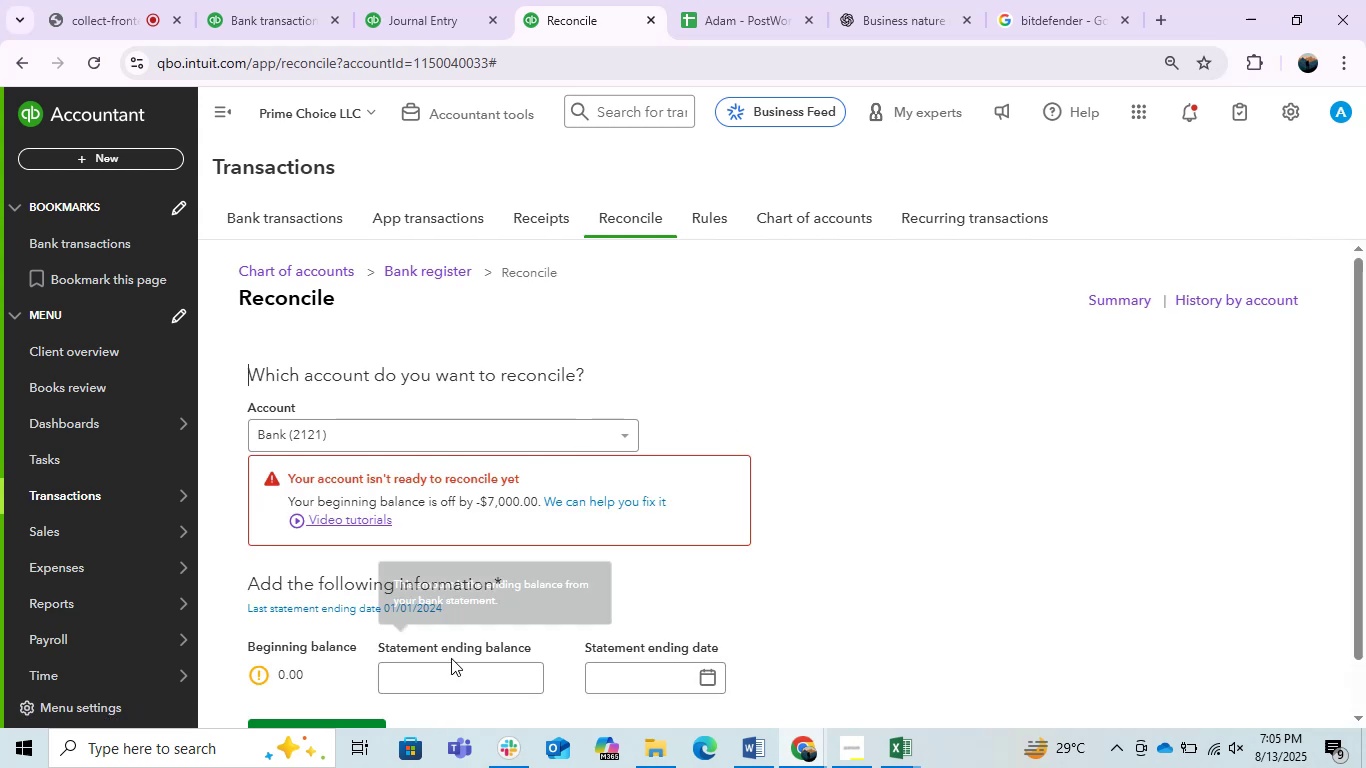 
left_click([424, 668])
 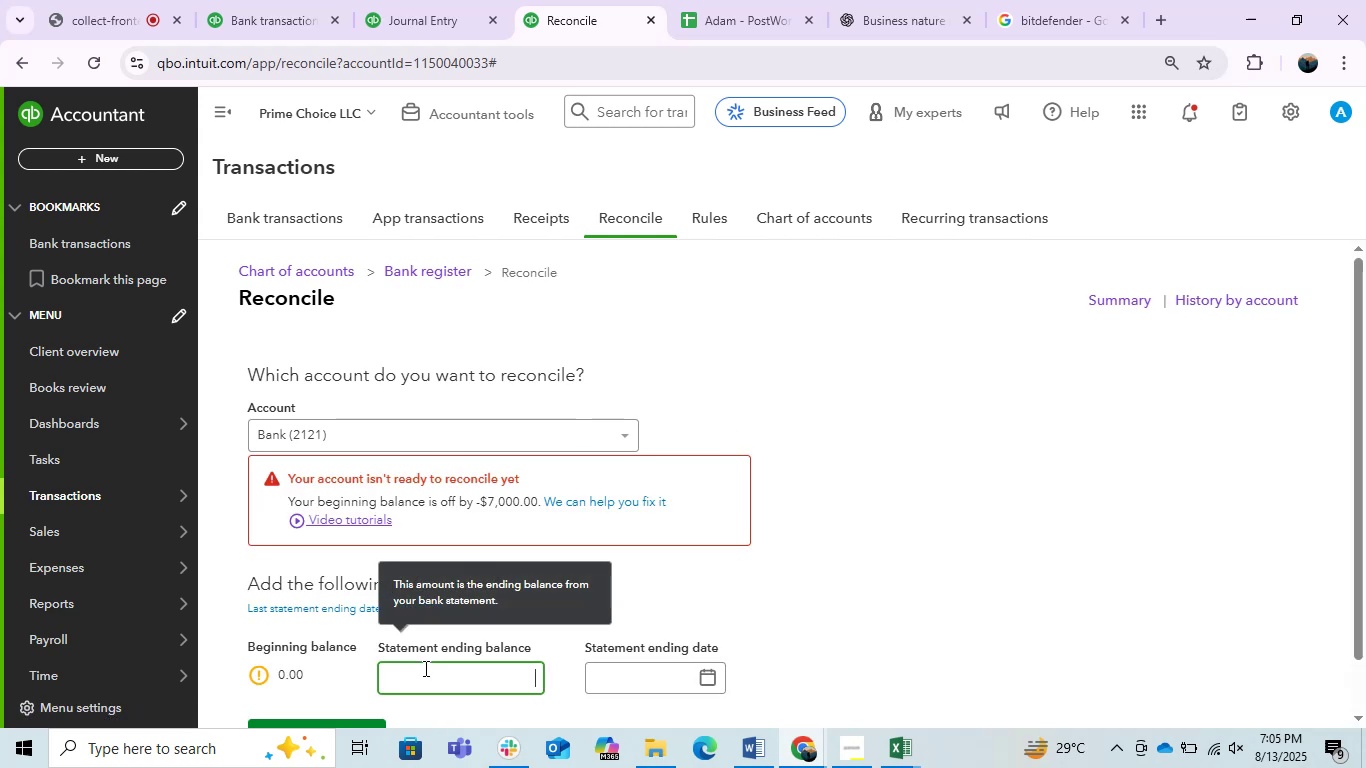 
key(Control+V)
 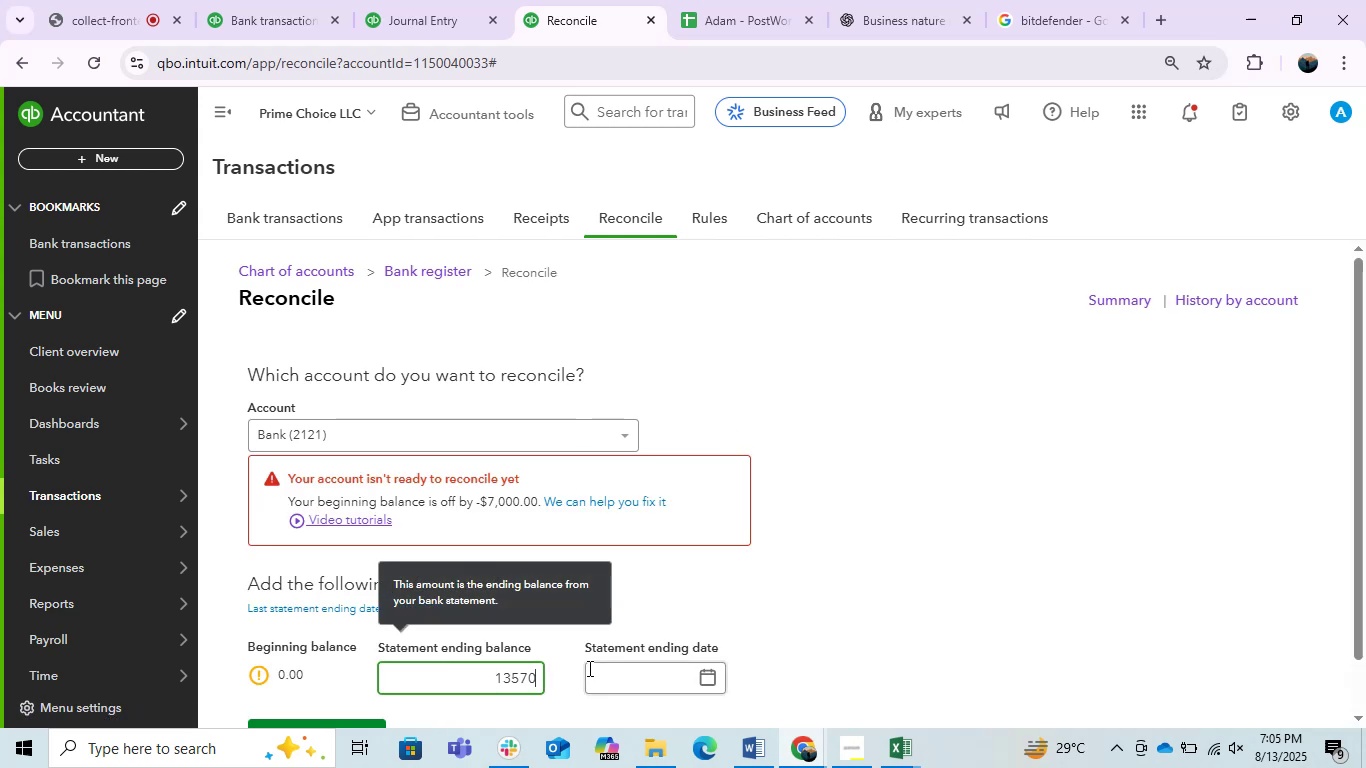 
left_click([588, 668])
 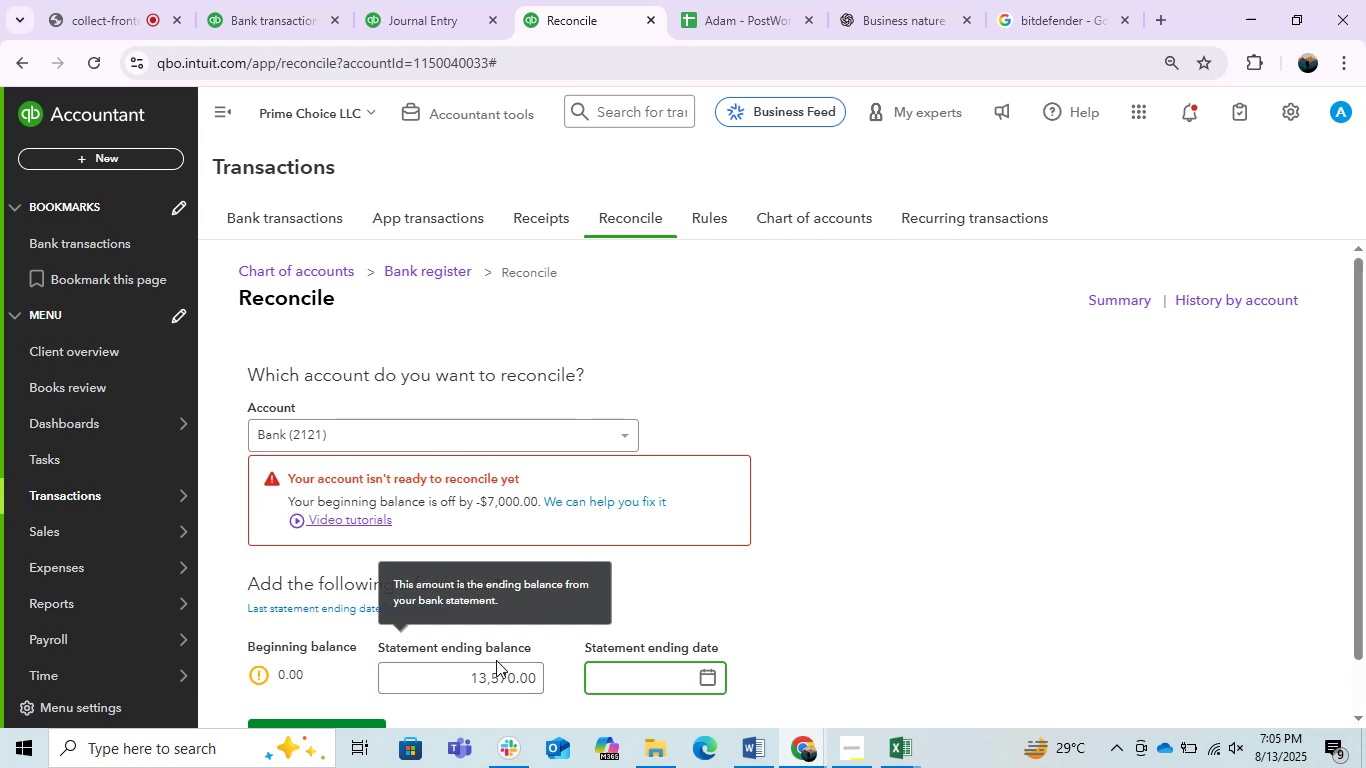 
key(Numpad1)
 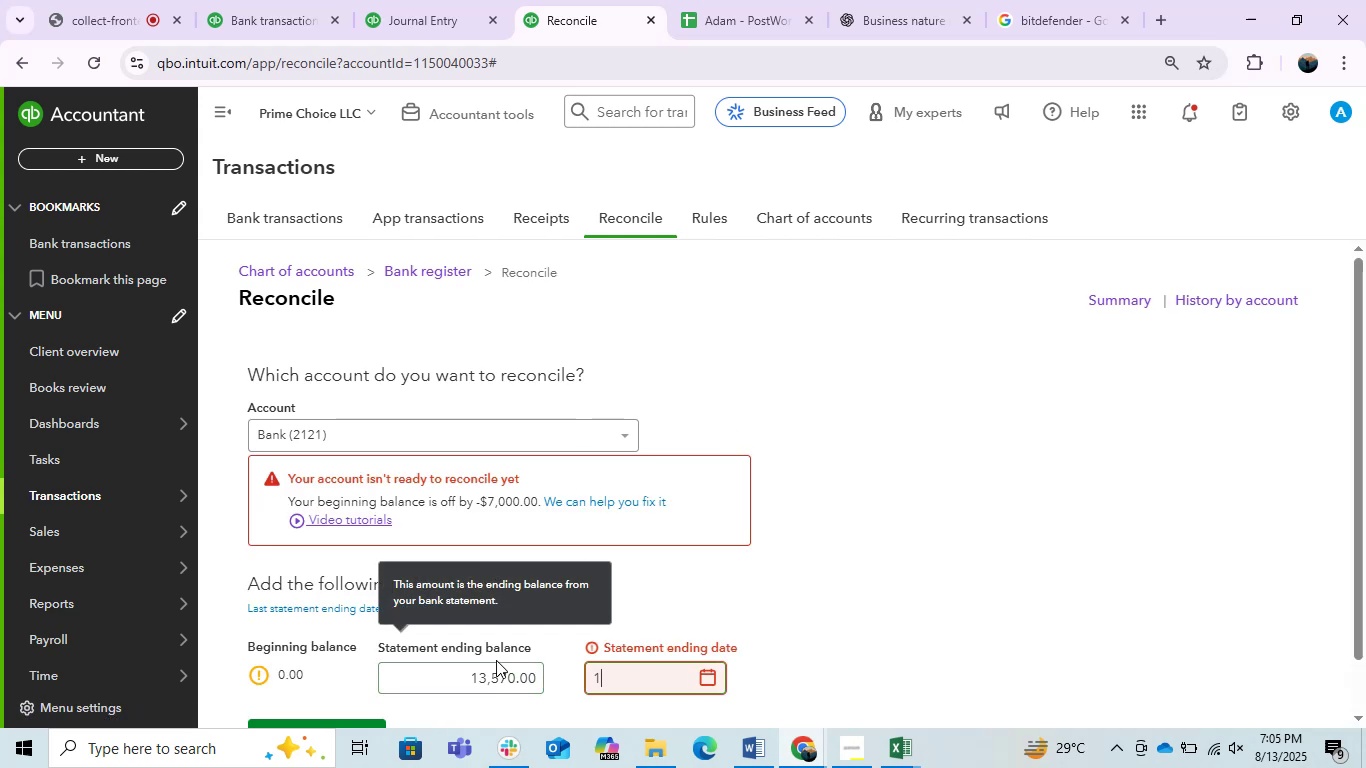 
key(NumpadDivide)
 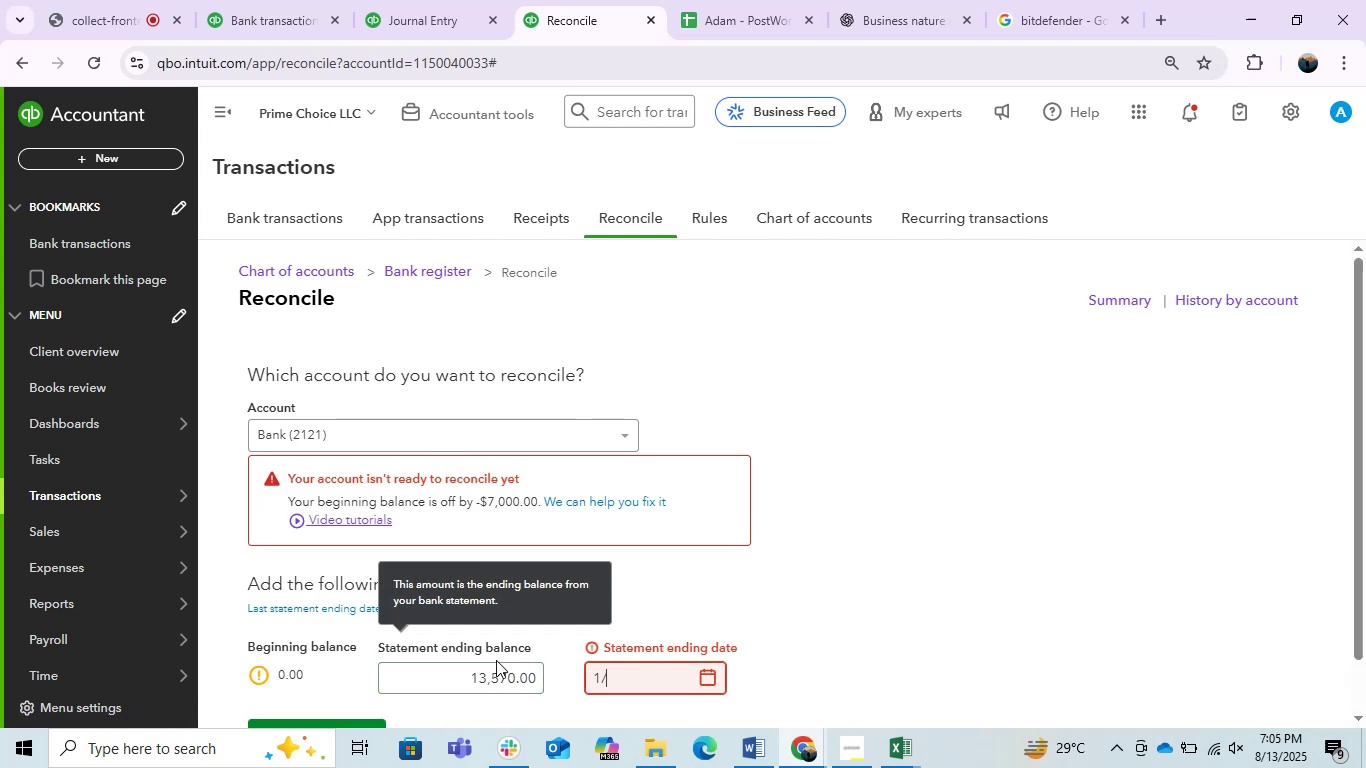 
key(Numpad1)
 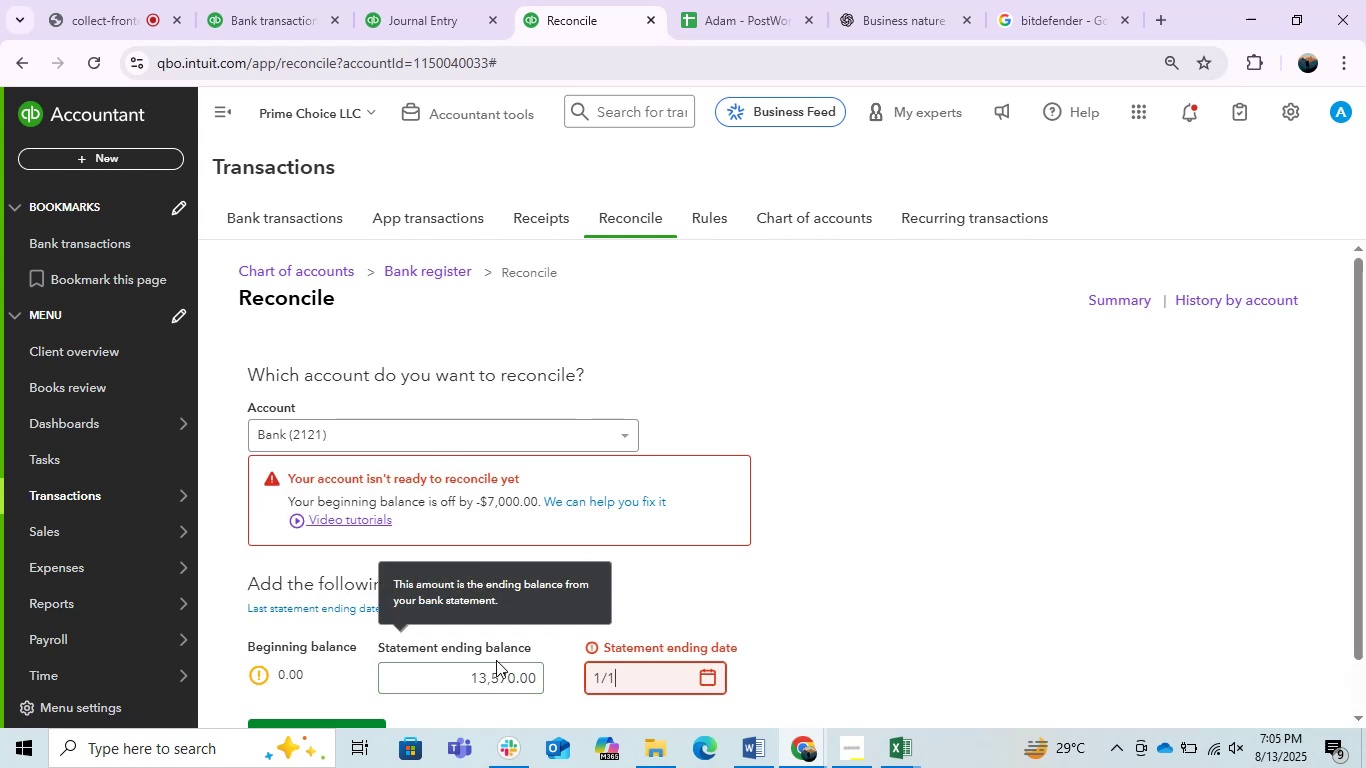 
key(NumpadDivide)
 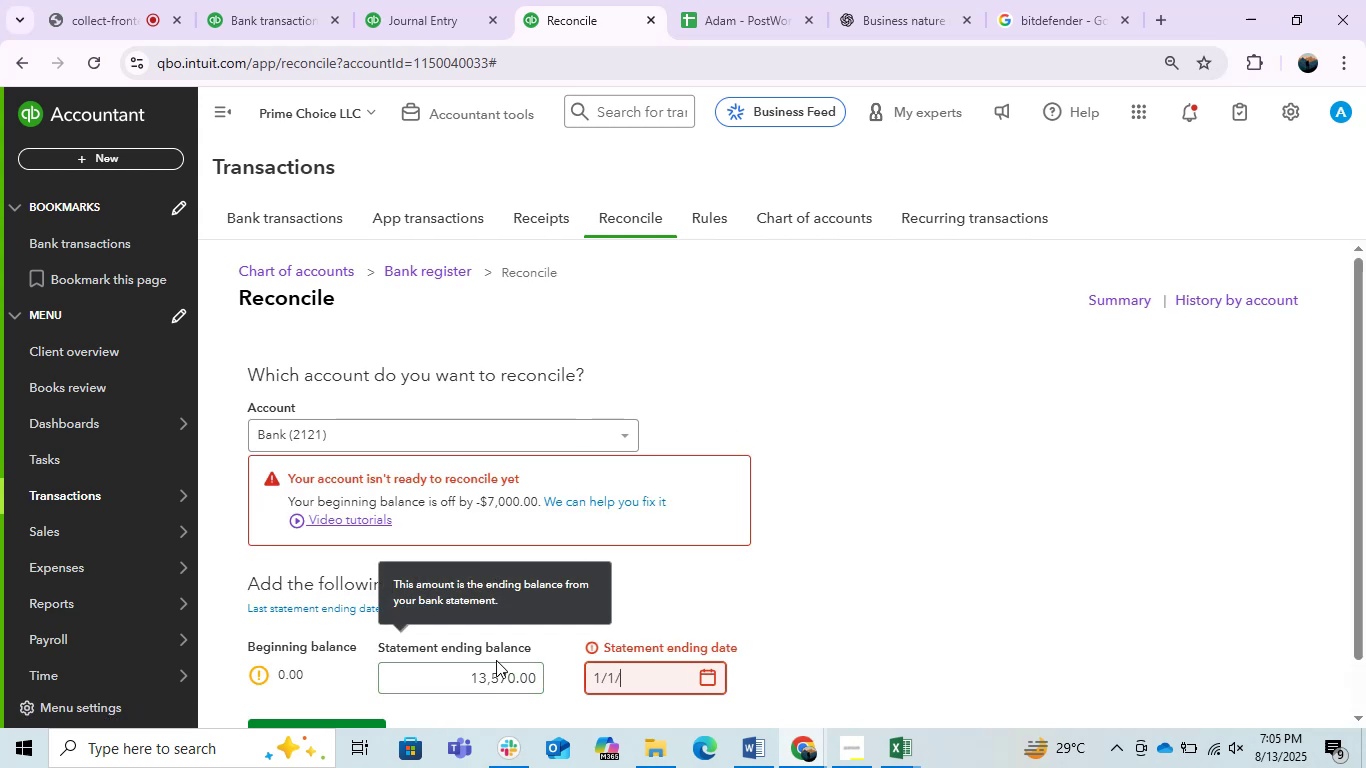 
key(Numpad0)
 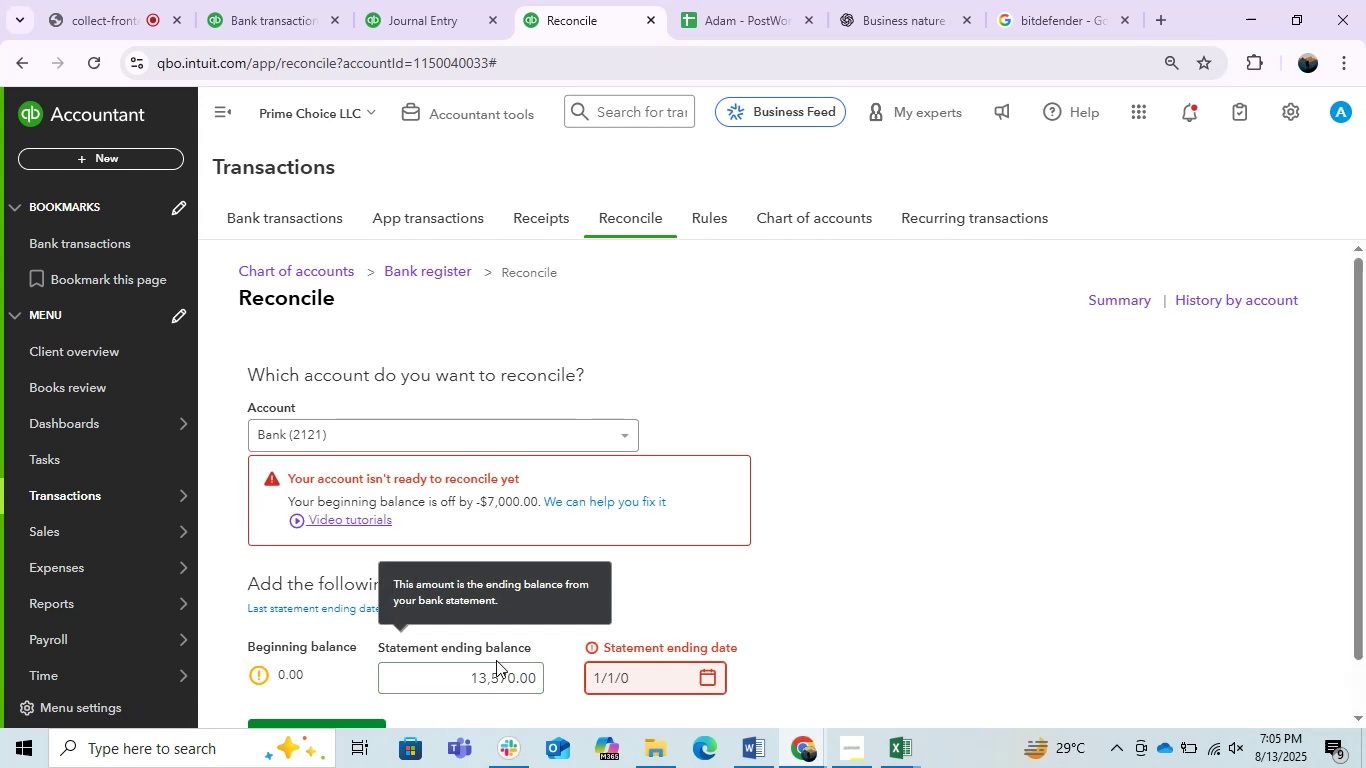 
key(Backspace)
 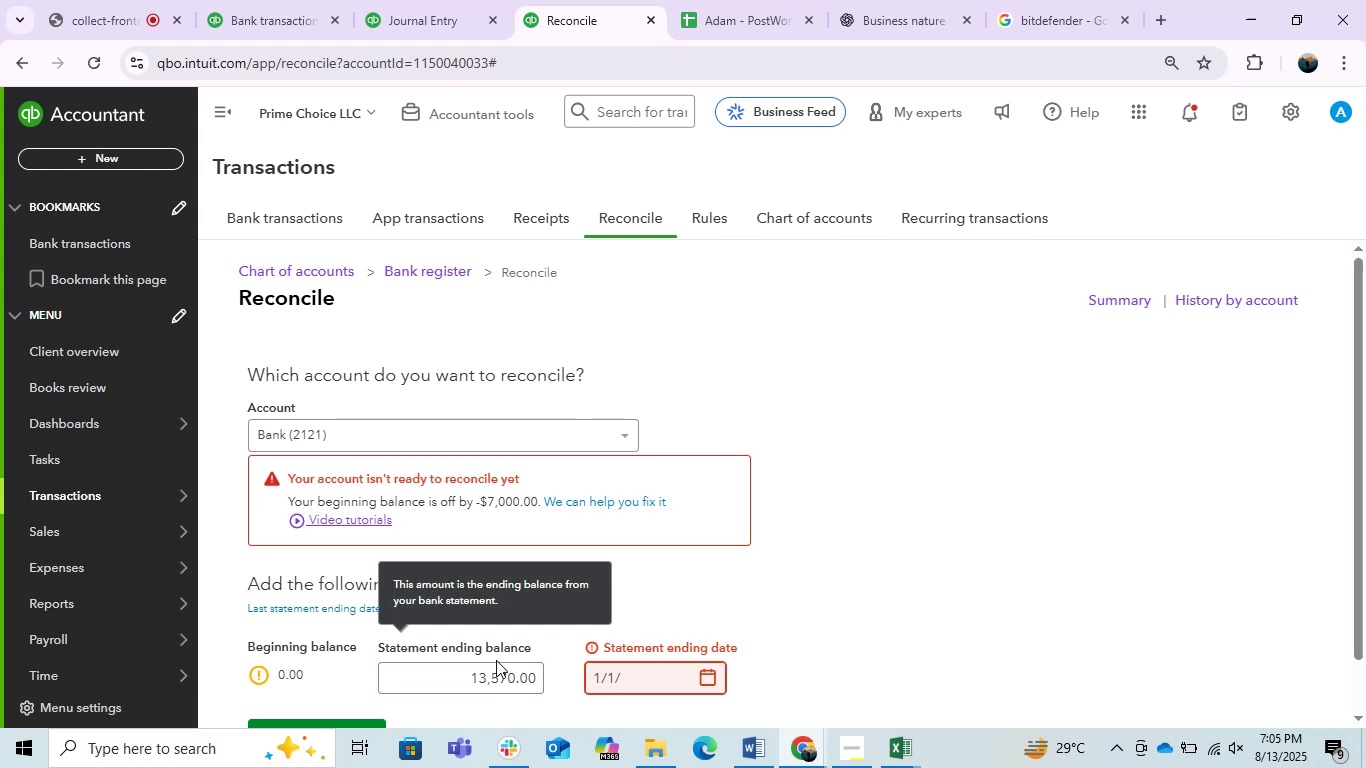 
key(Numpad0)
 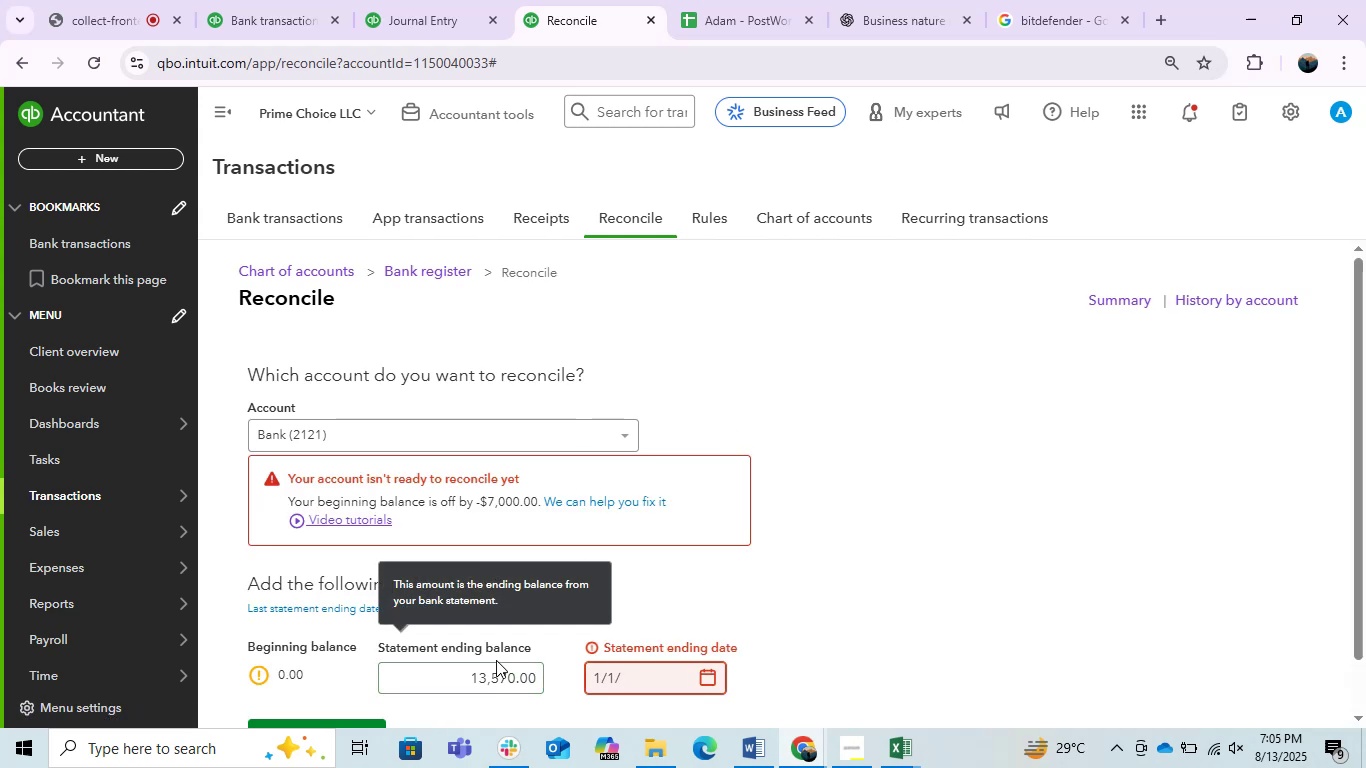 
key(Numpad2)
 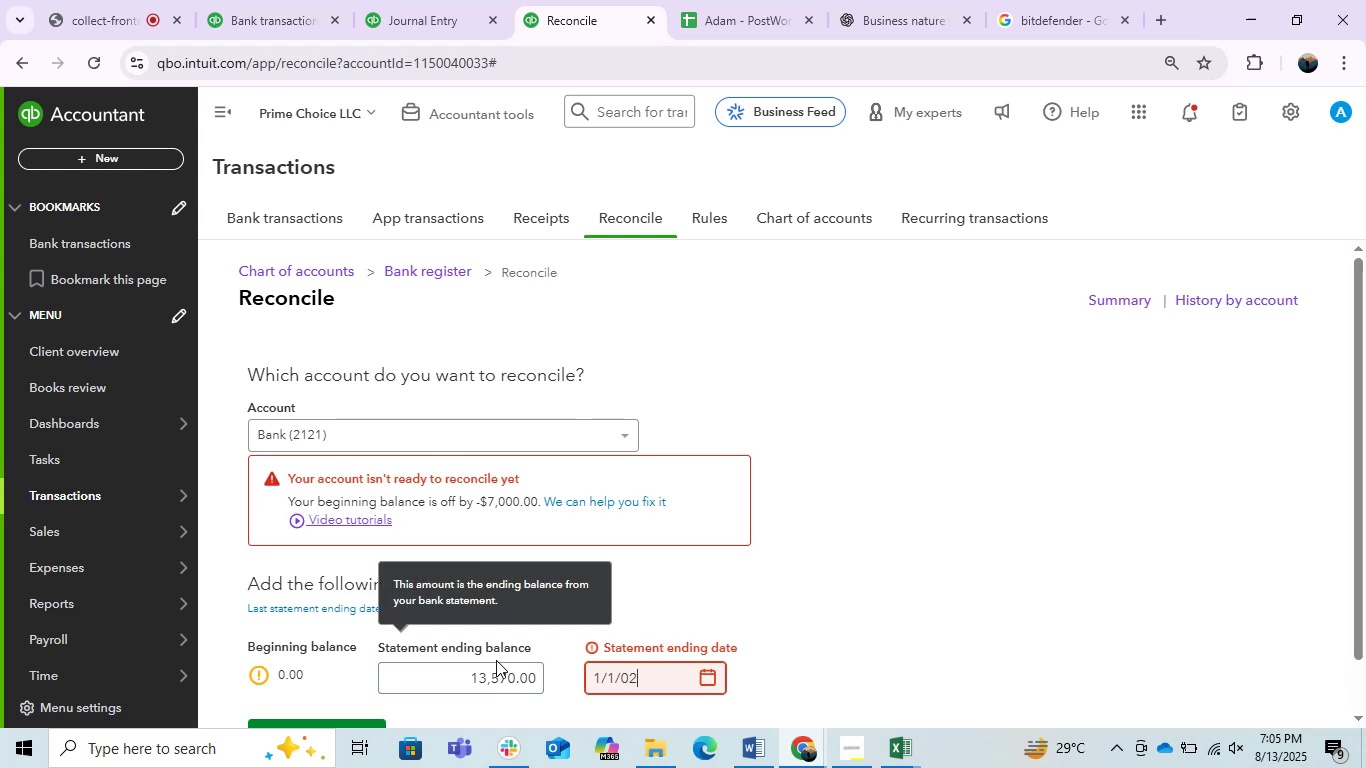 
key(Numpad2)
 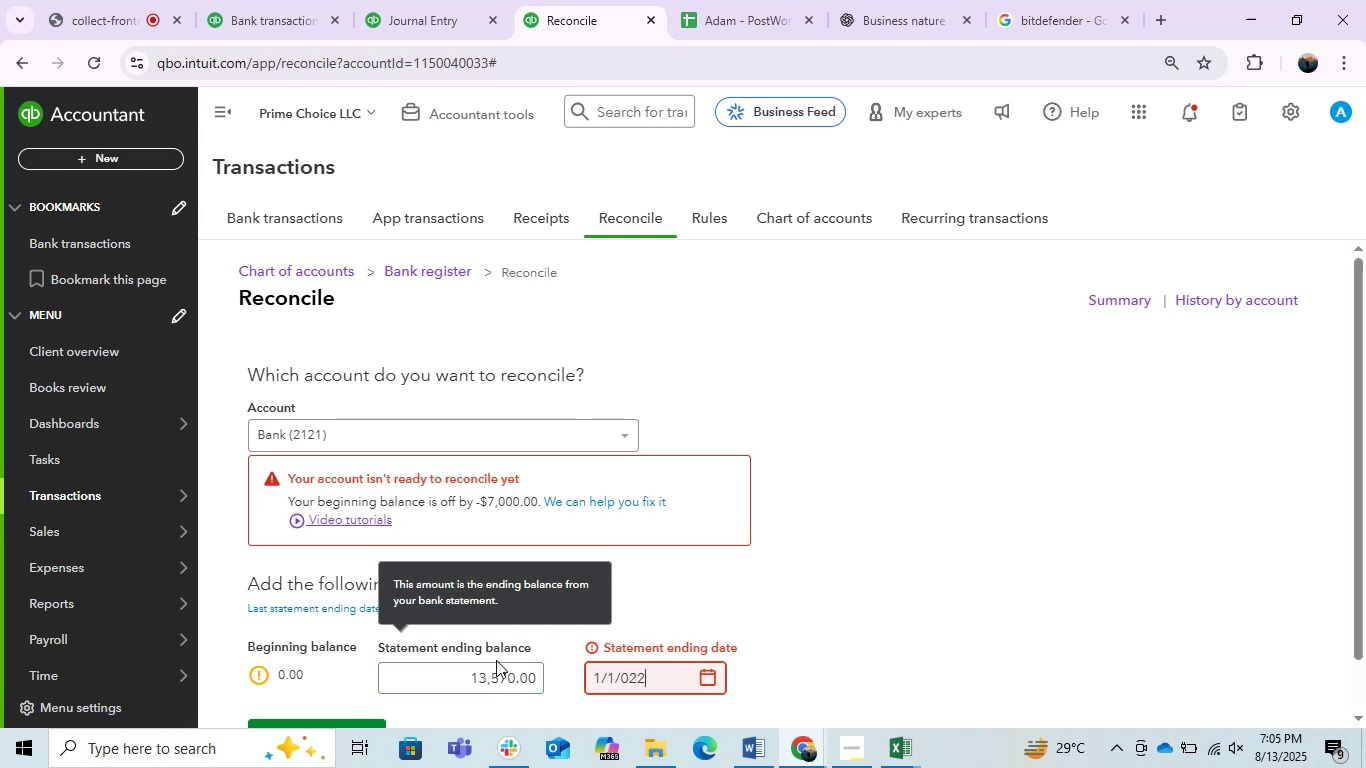 
key(Numpad4)
 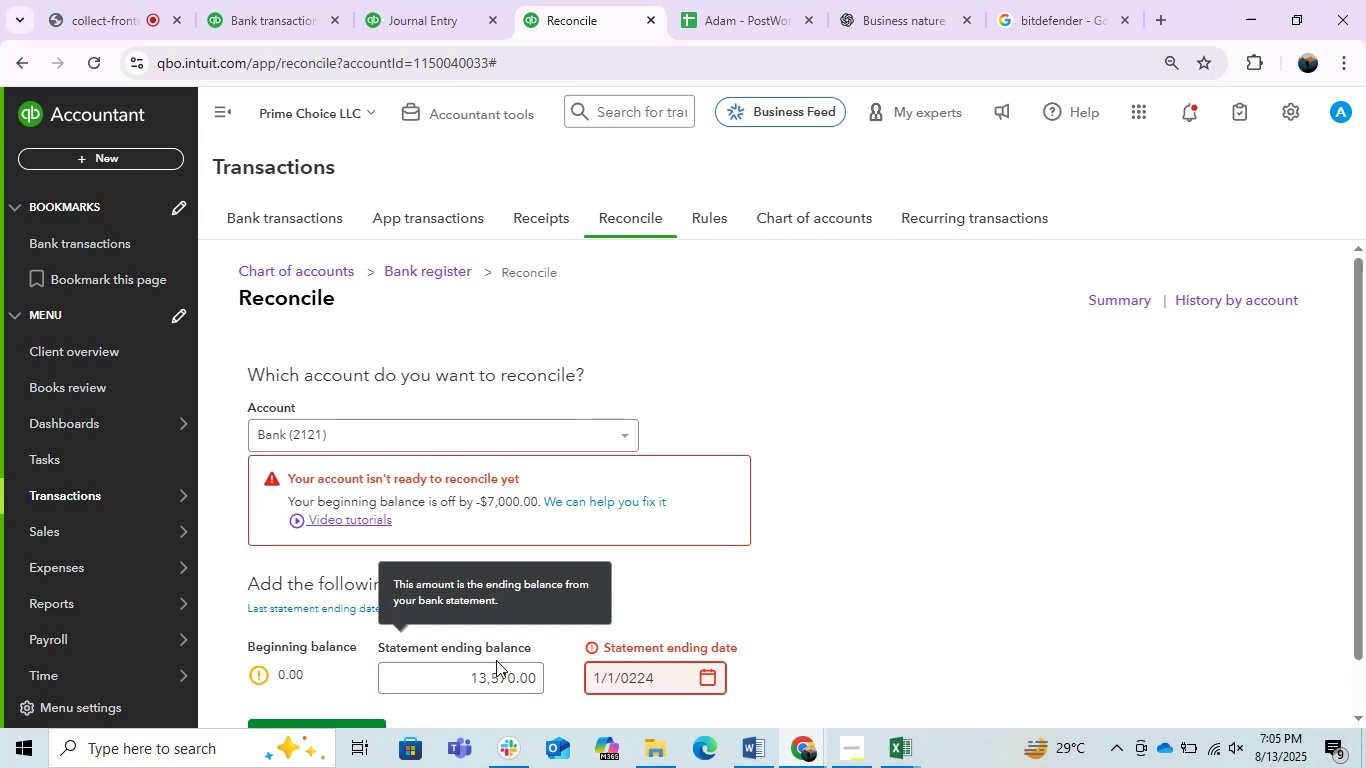 
key(Backspace)
 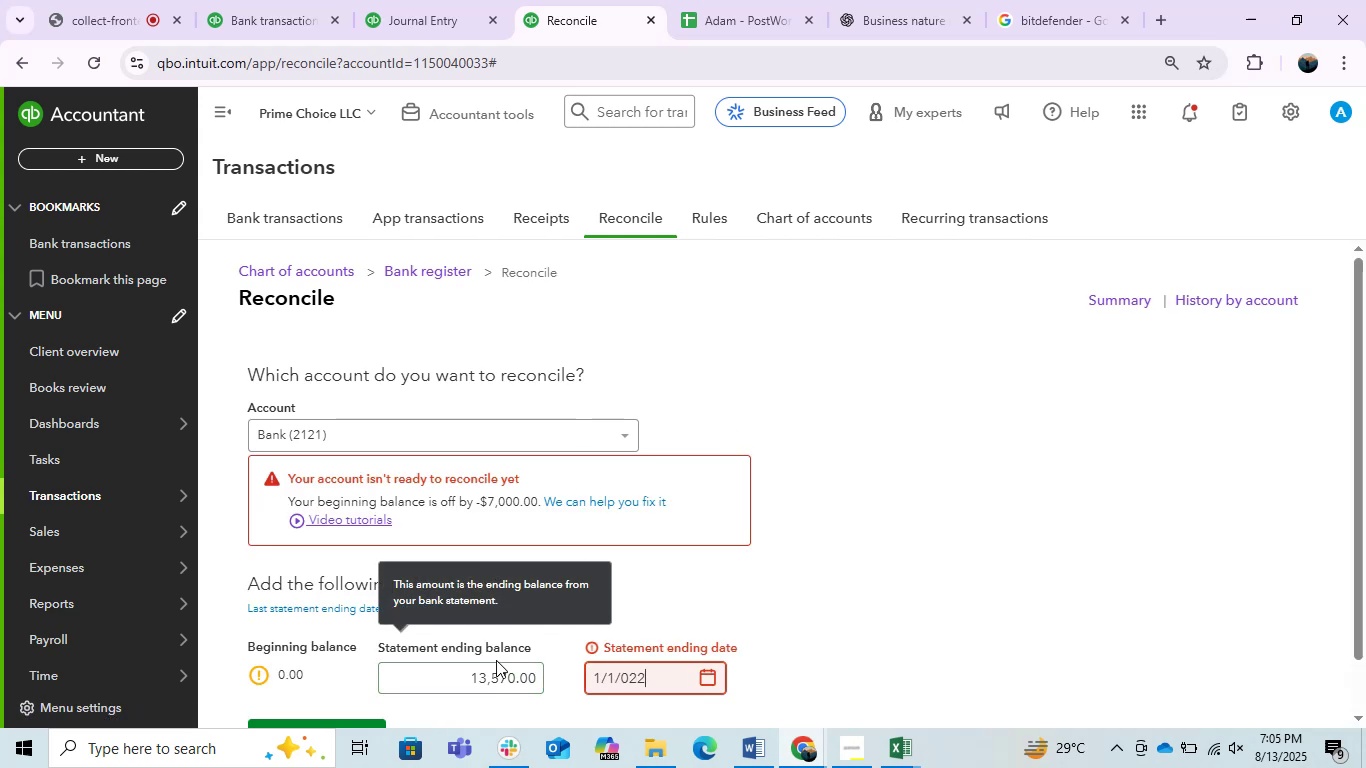 
key(Backspace)
 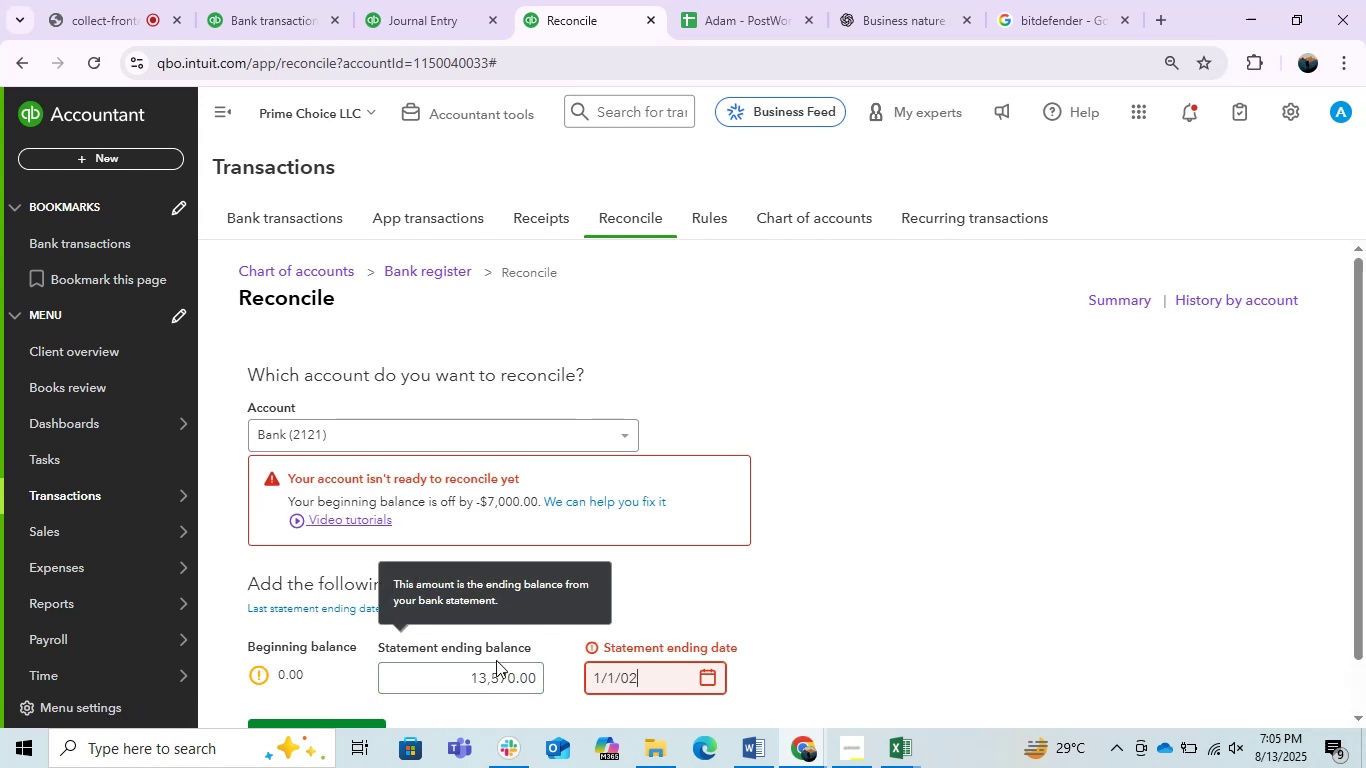 
key(Backspace)
 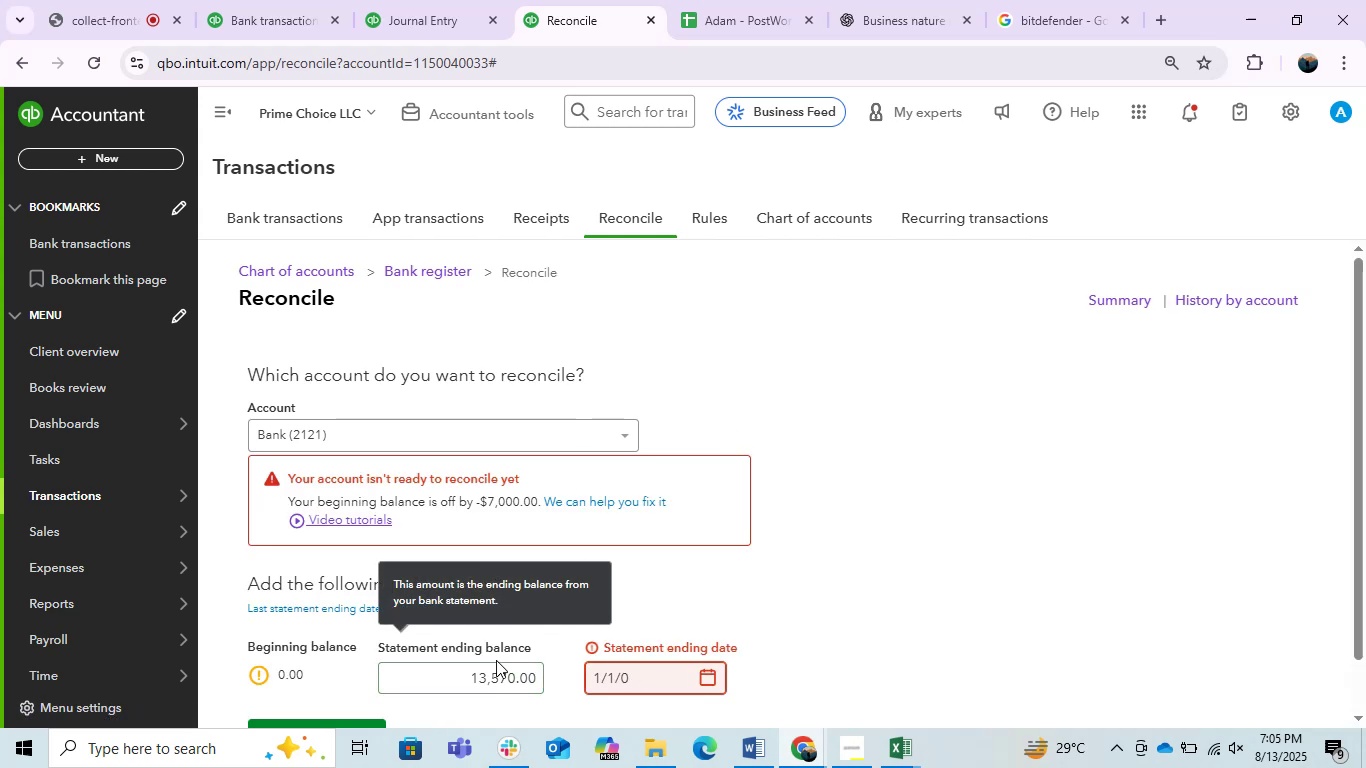 
key(Backspace)
 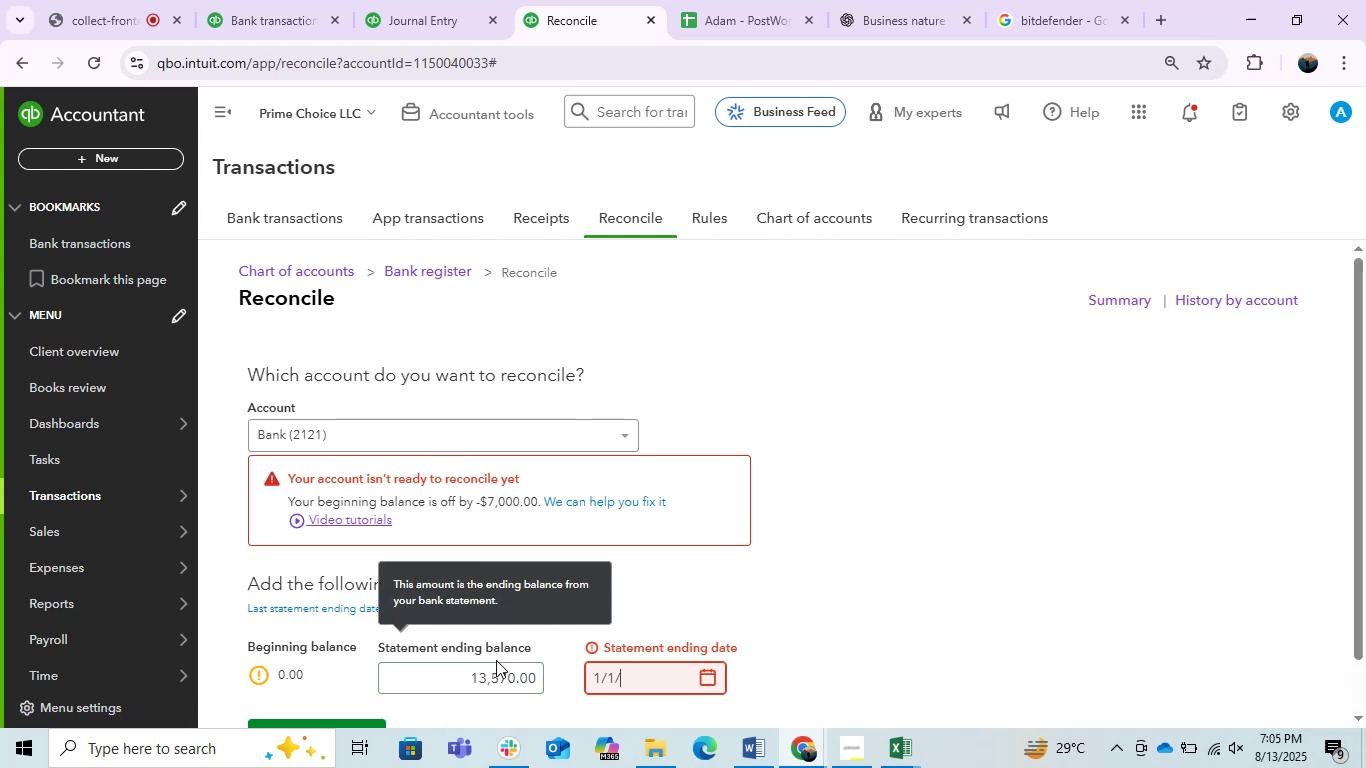 
key(Numpad2)
 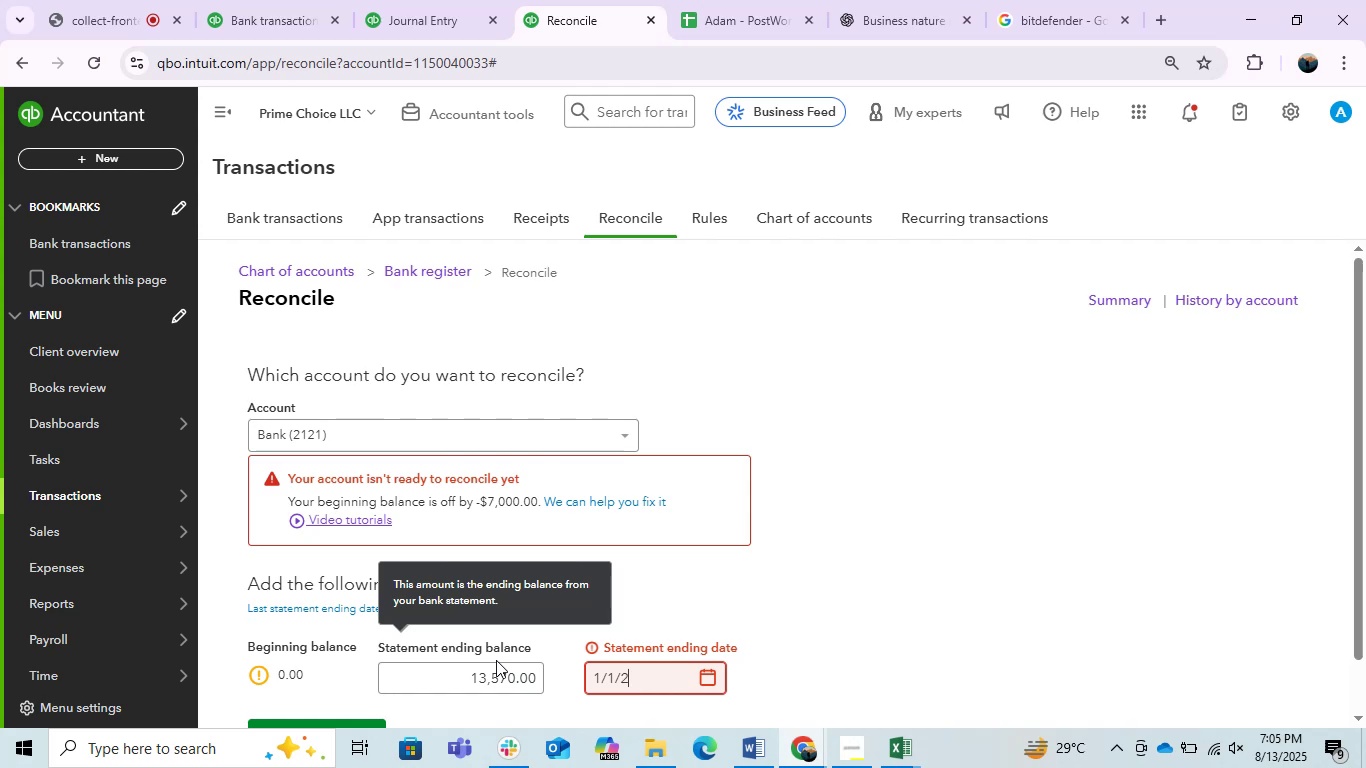 
key(Numpad0)
 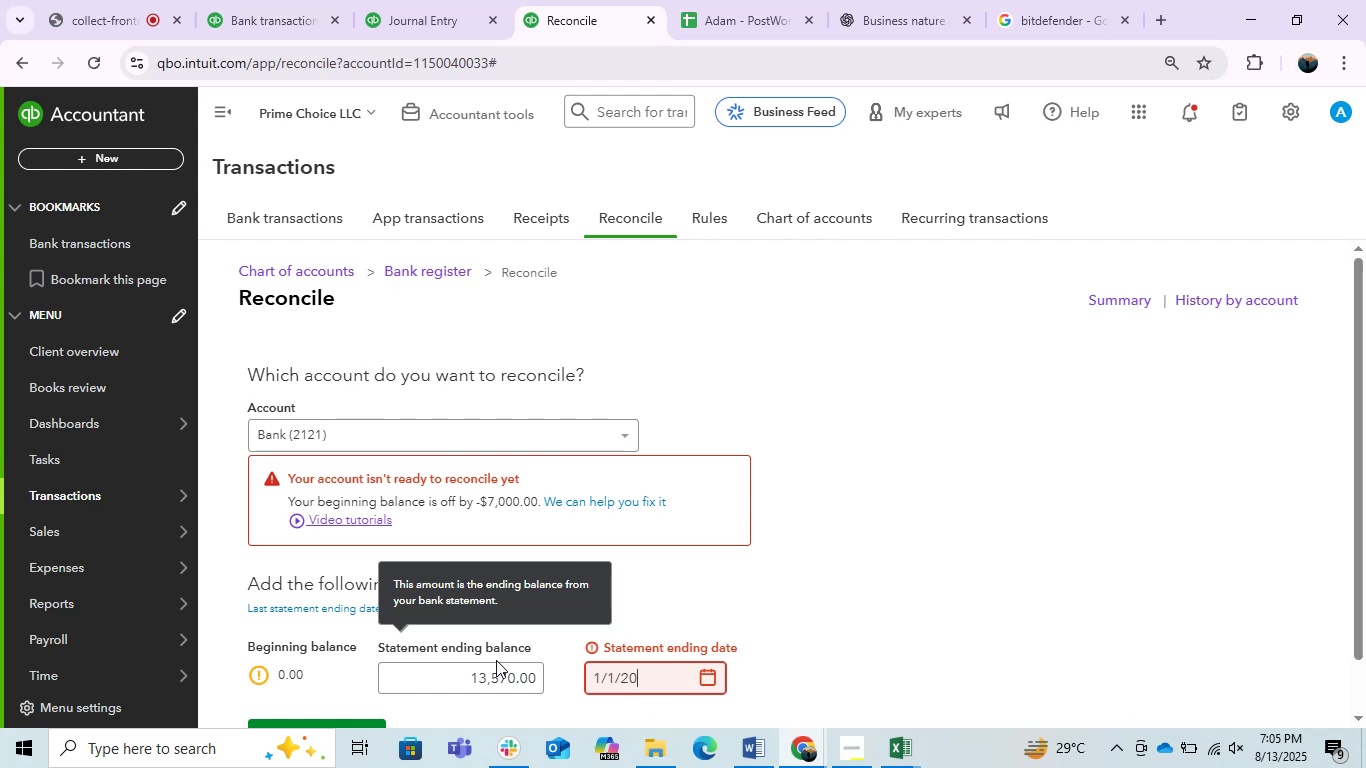 
key(Numpad2)
 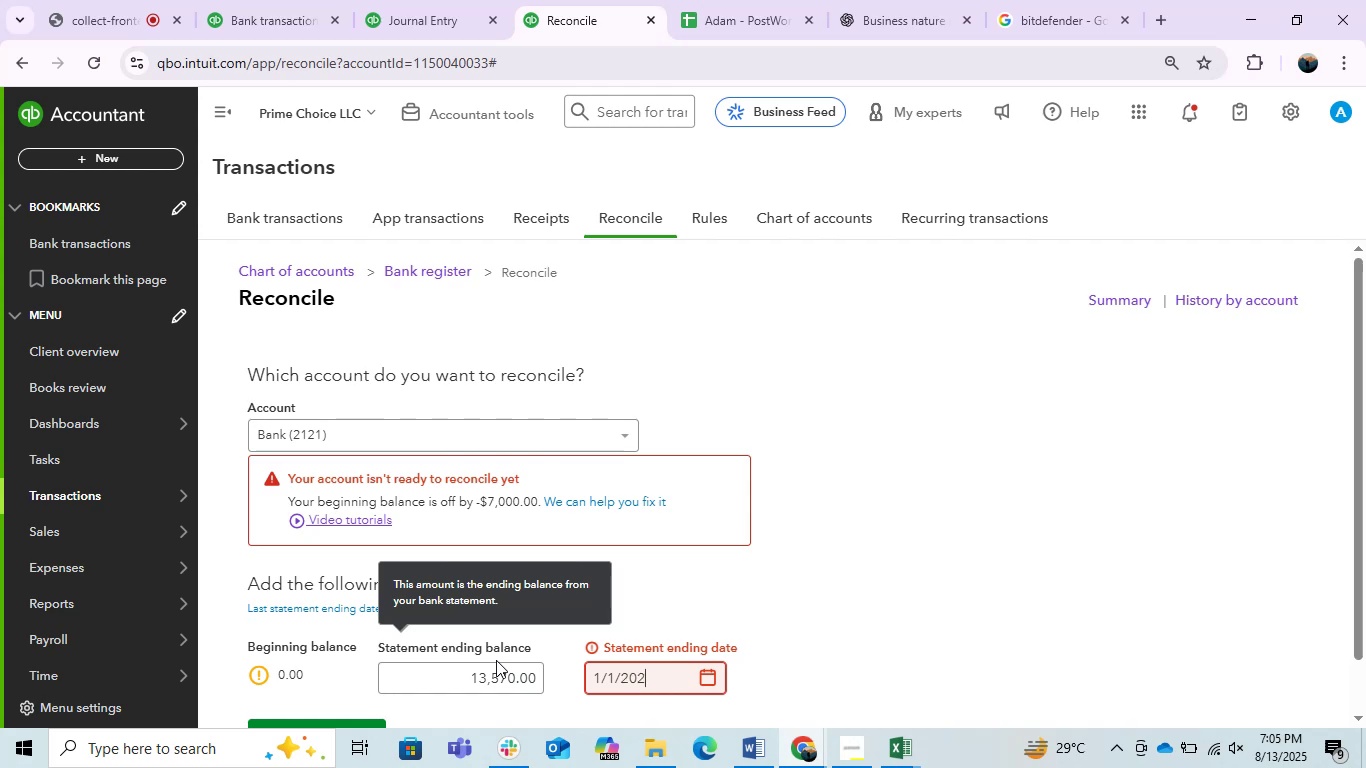 
key(Numpad4)
 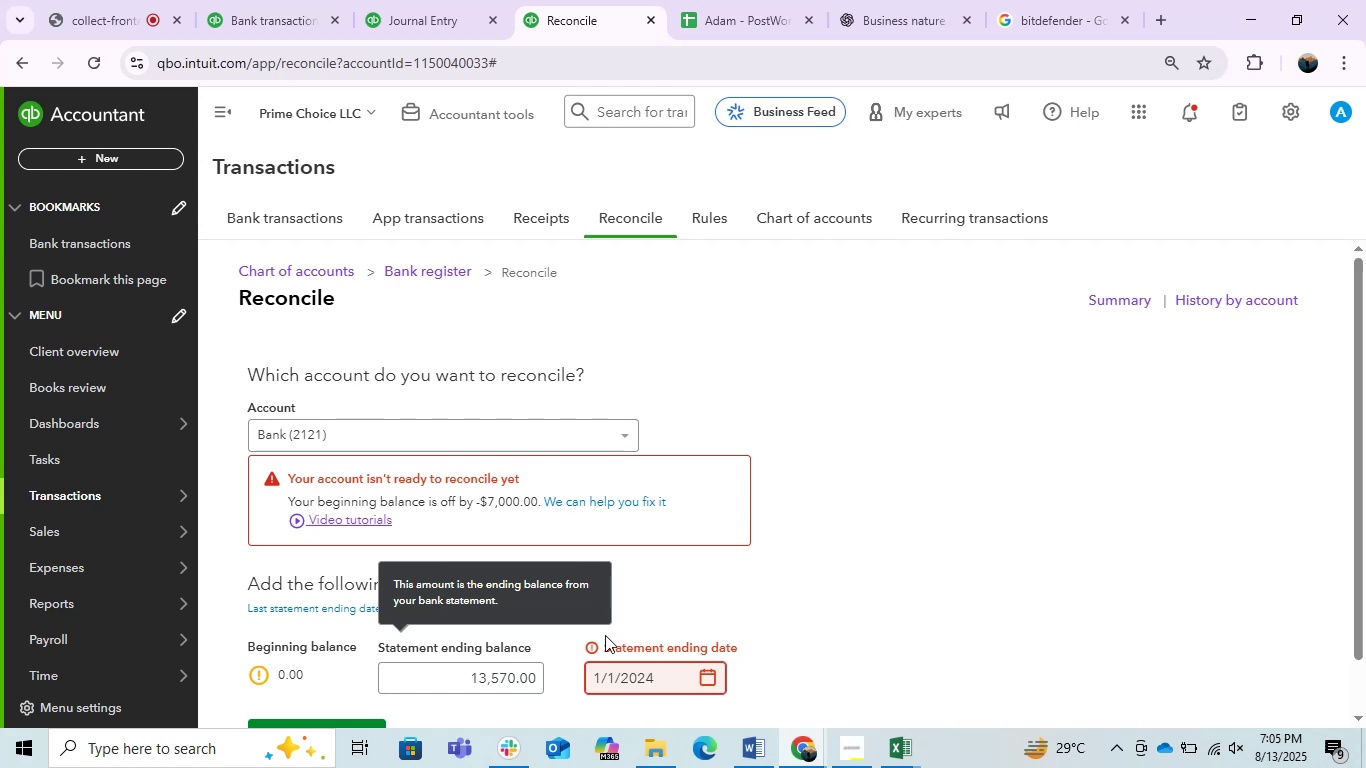 
left_click([901, 562])
 